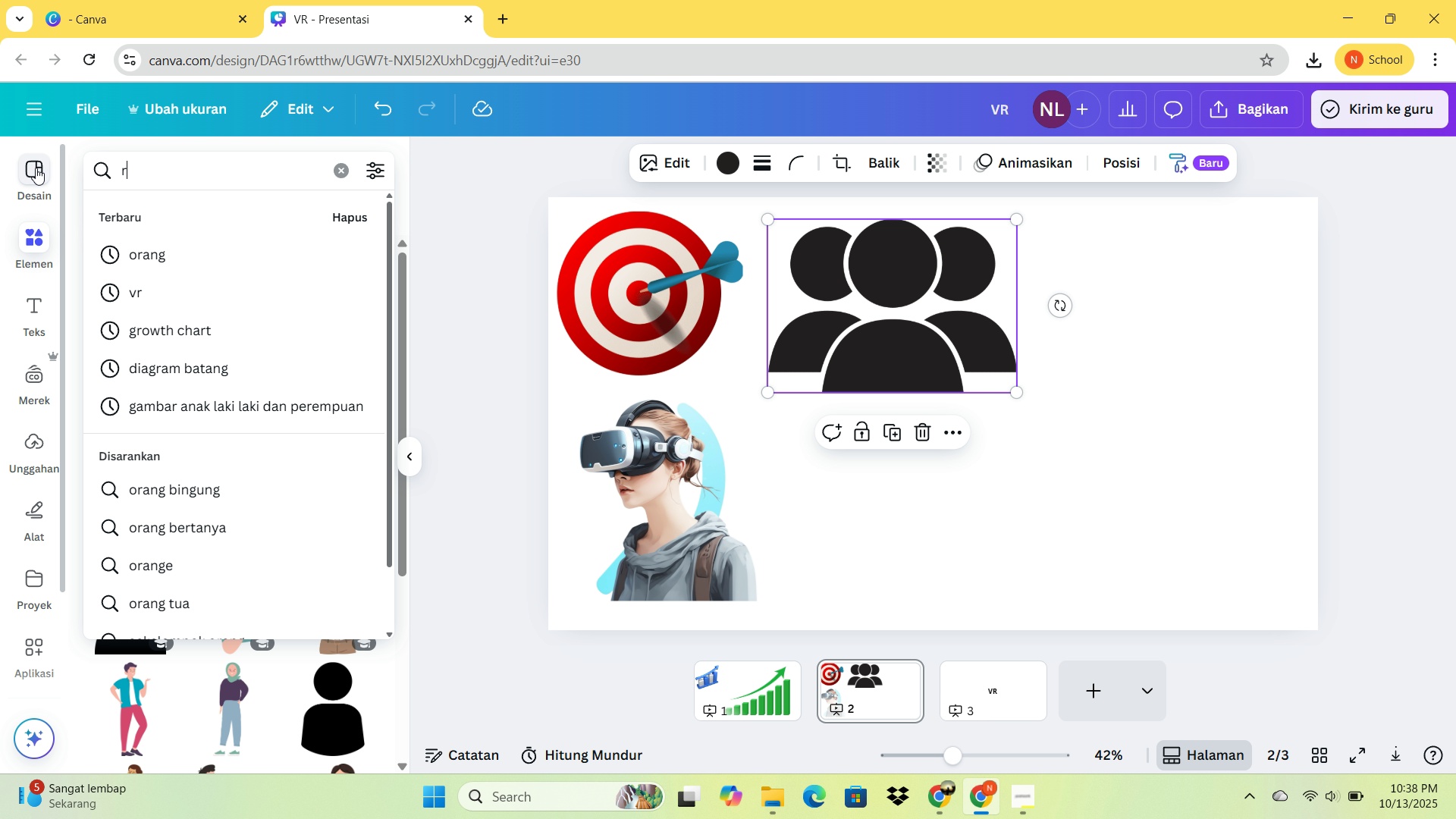 
type(robot)
 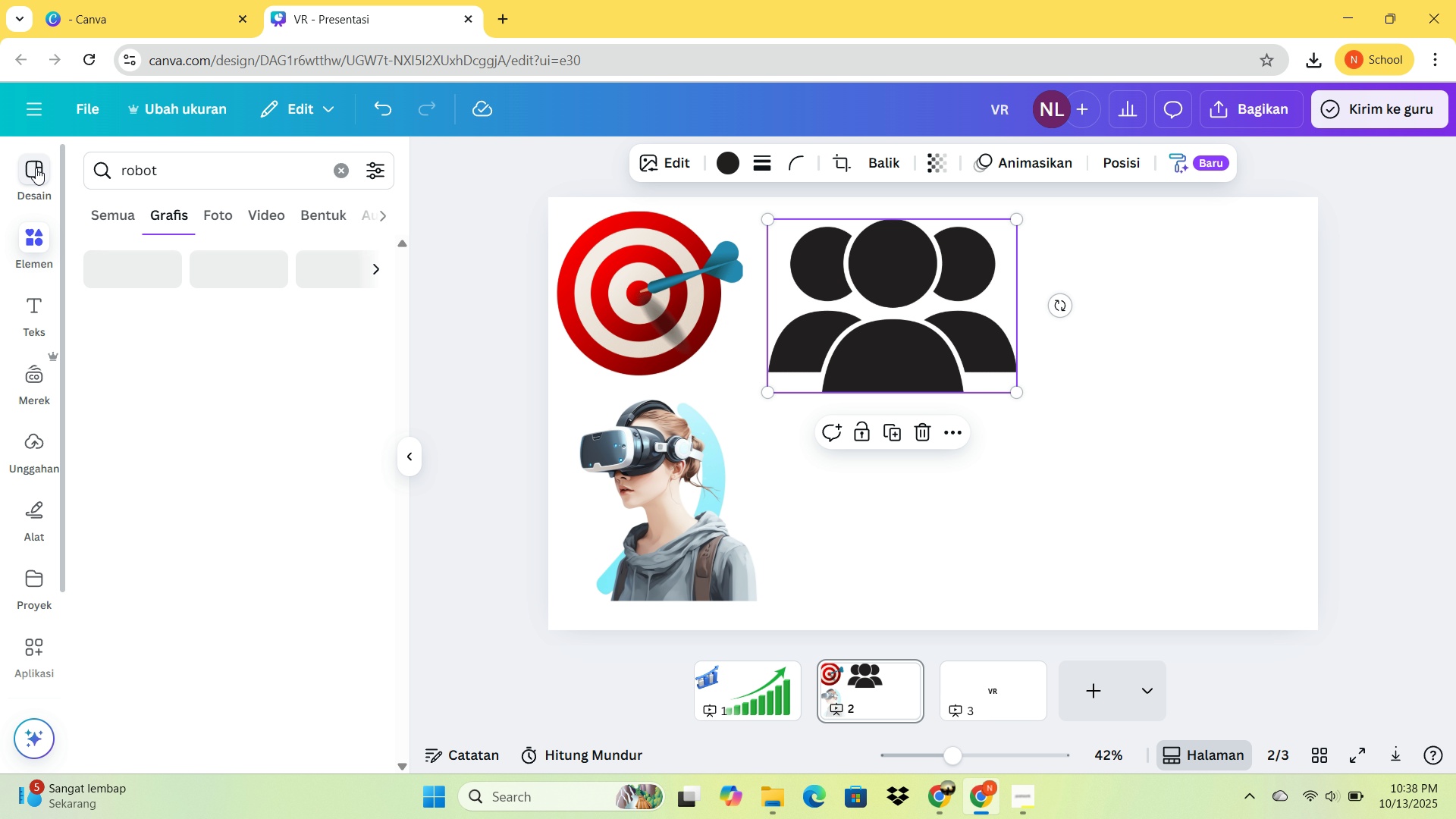 
key(Enter)
 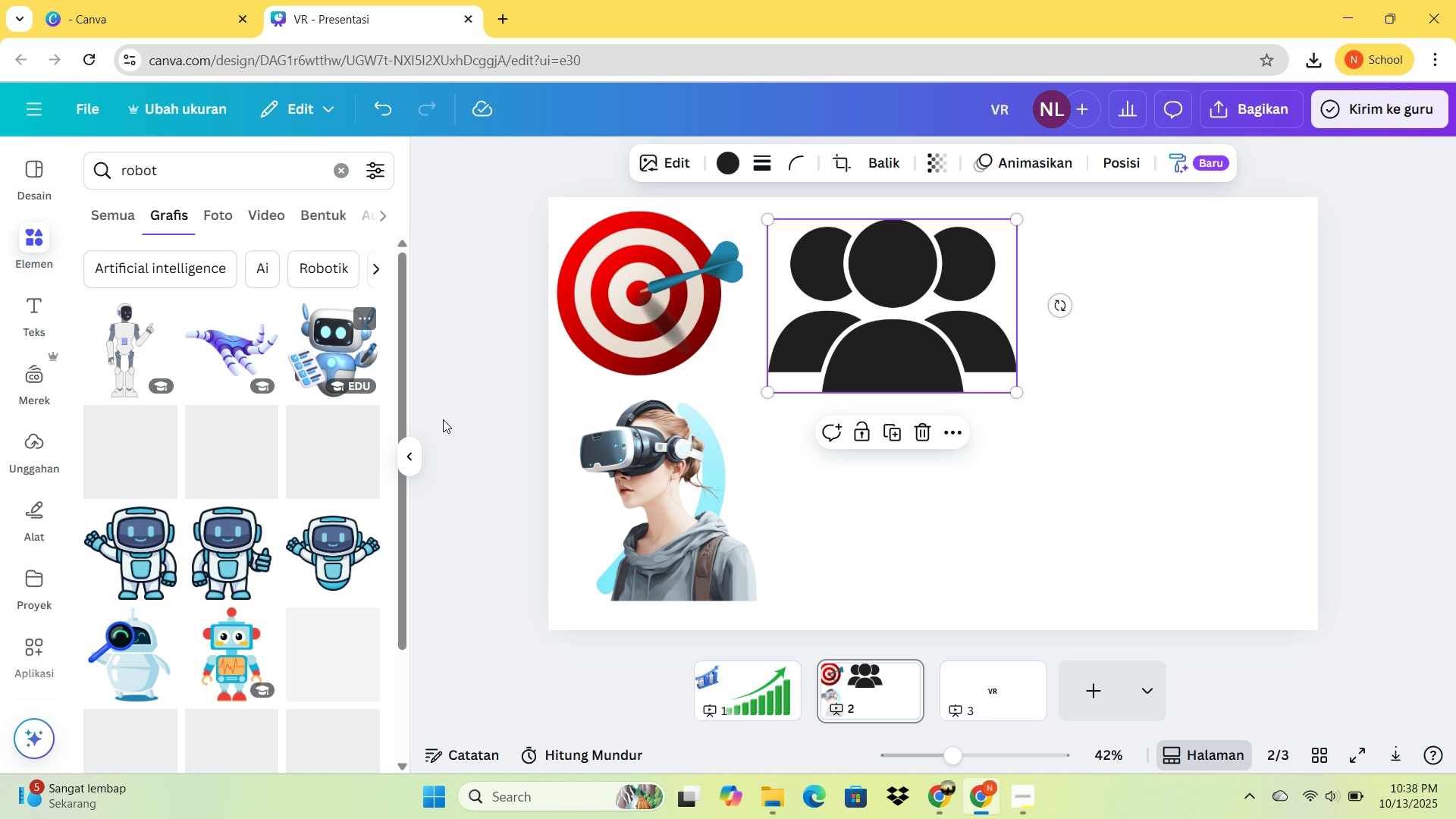 
scroll: coordinate [281, 520], scroll_direction: down, amount: 13.0
 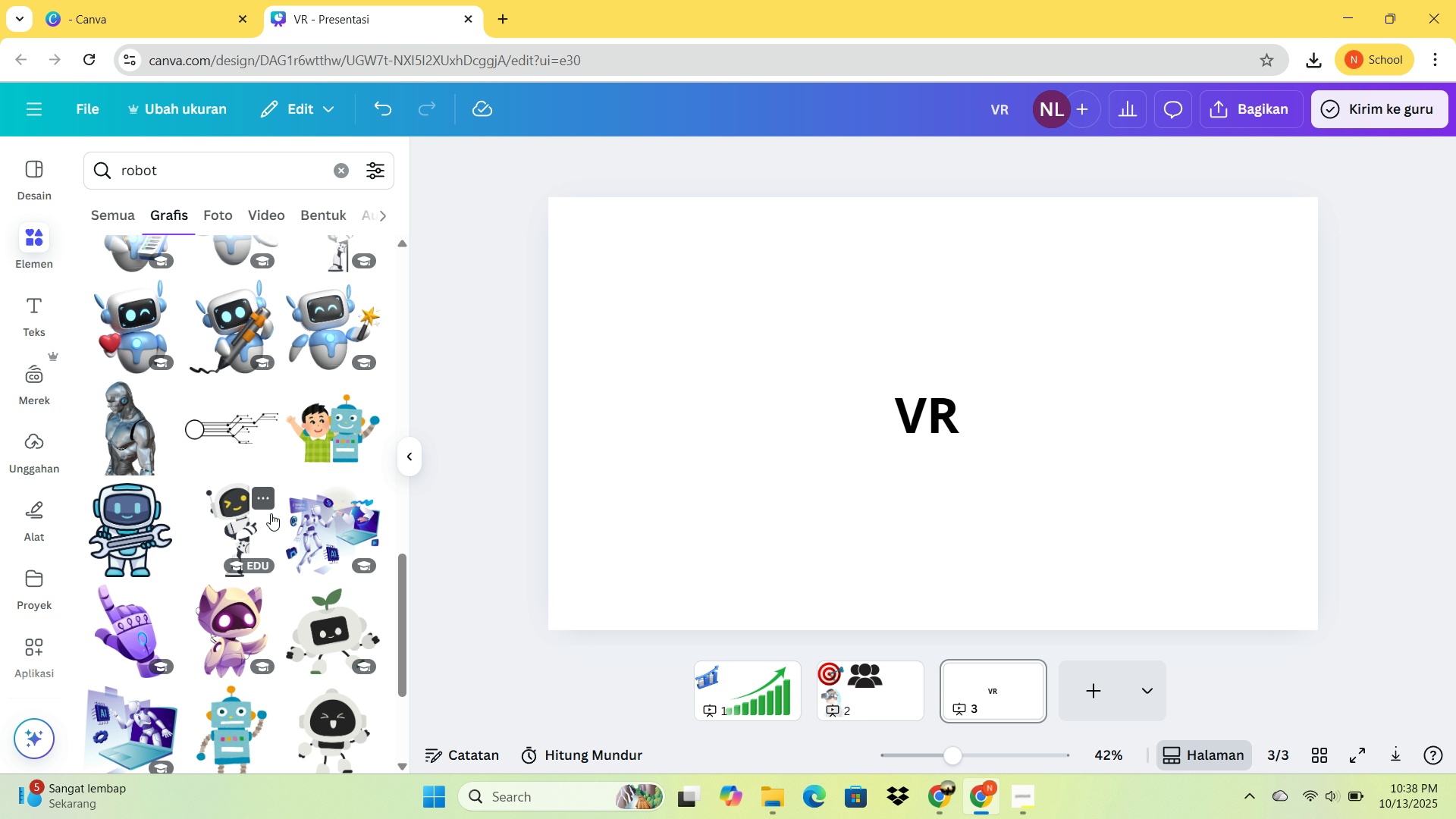 
scroll: coordinate [271, 513], scroll_direction: down, amount: 1.0
 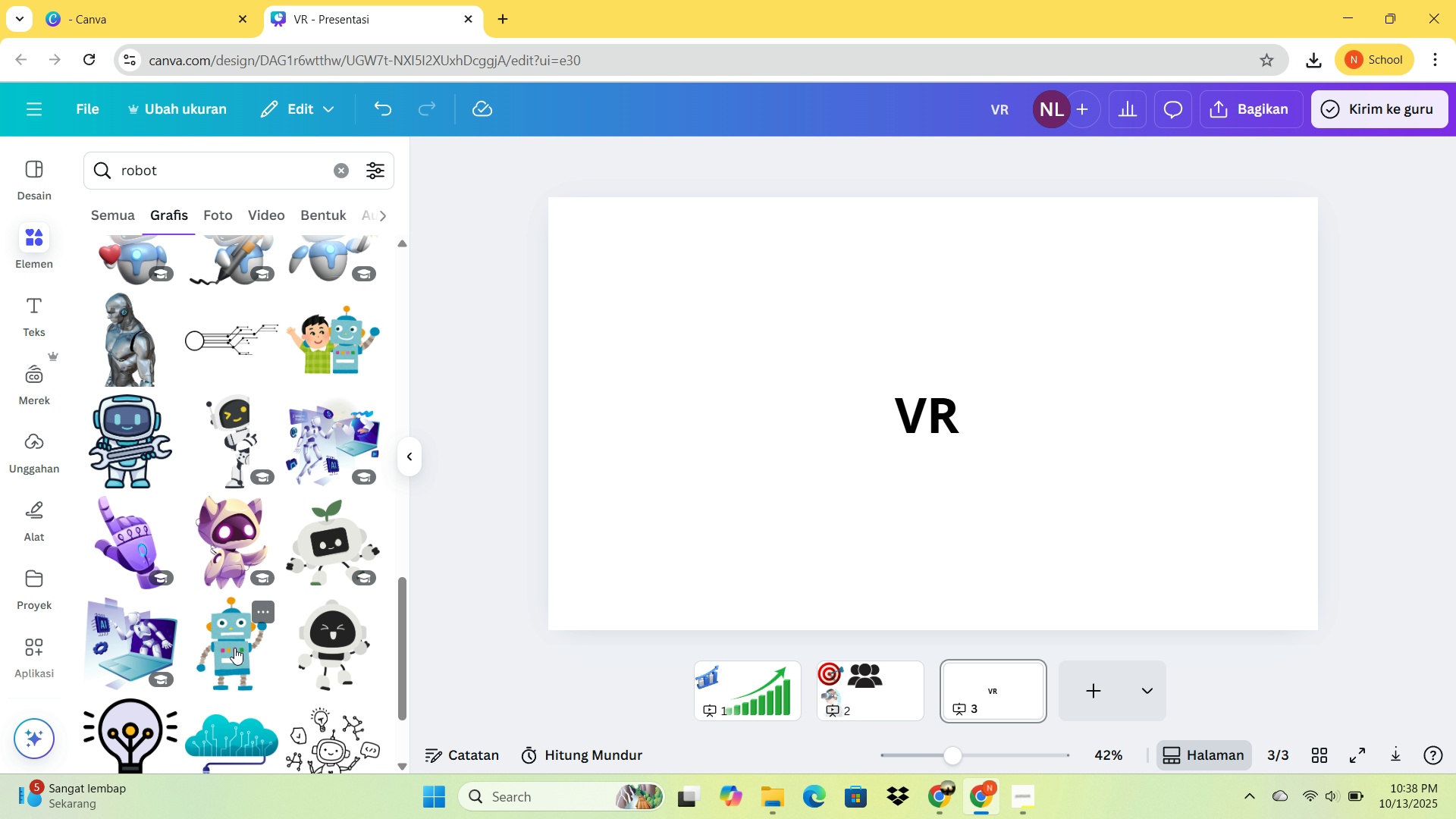 
left_click([234, 648])
 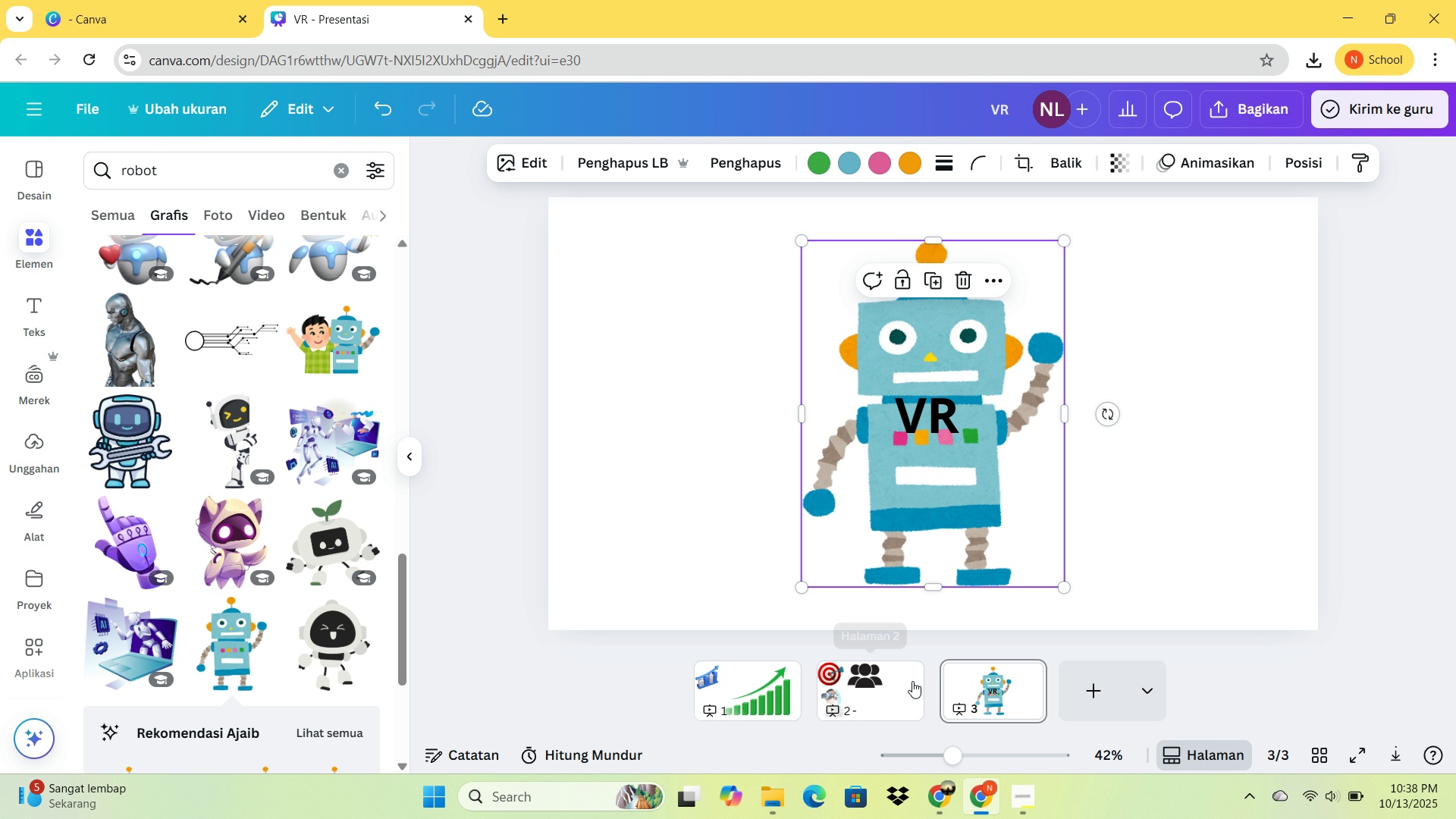 
left_click([895, 686])
 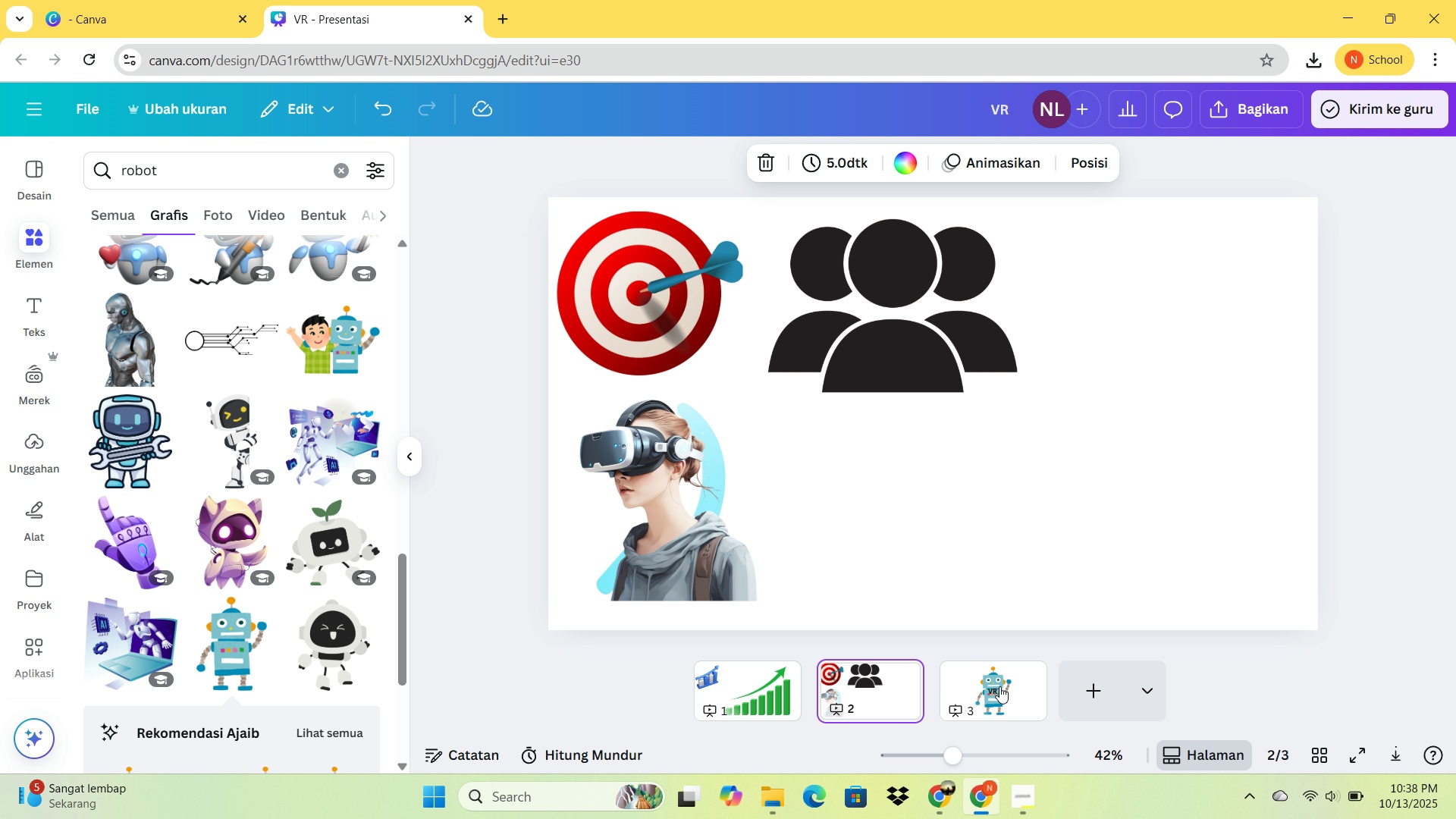 
left_click([999, 686])
 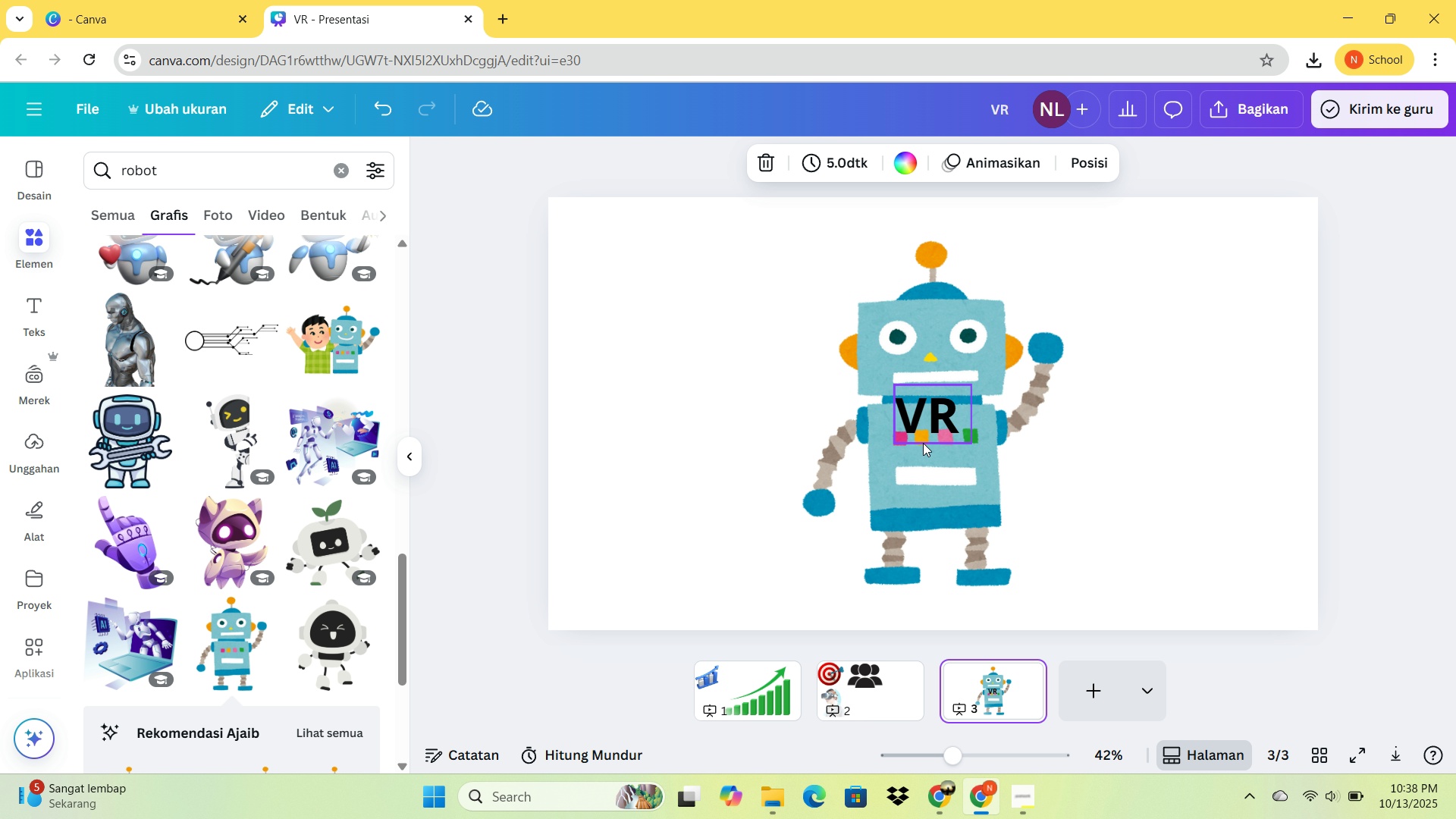 
left_click([923, 443])
 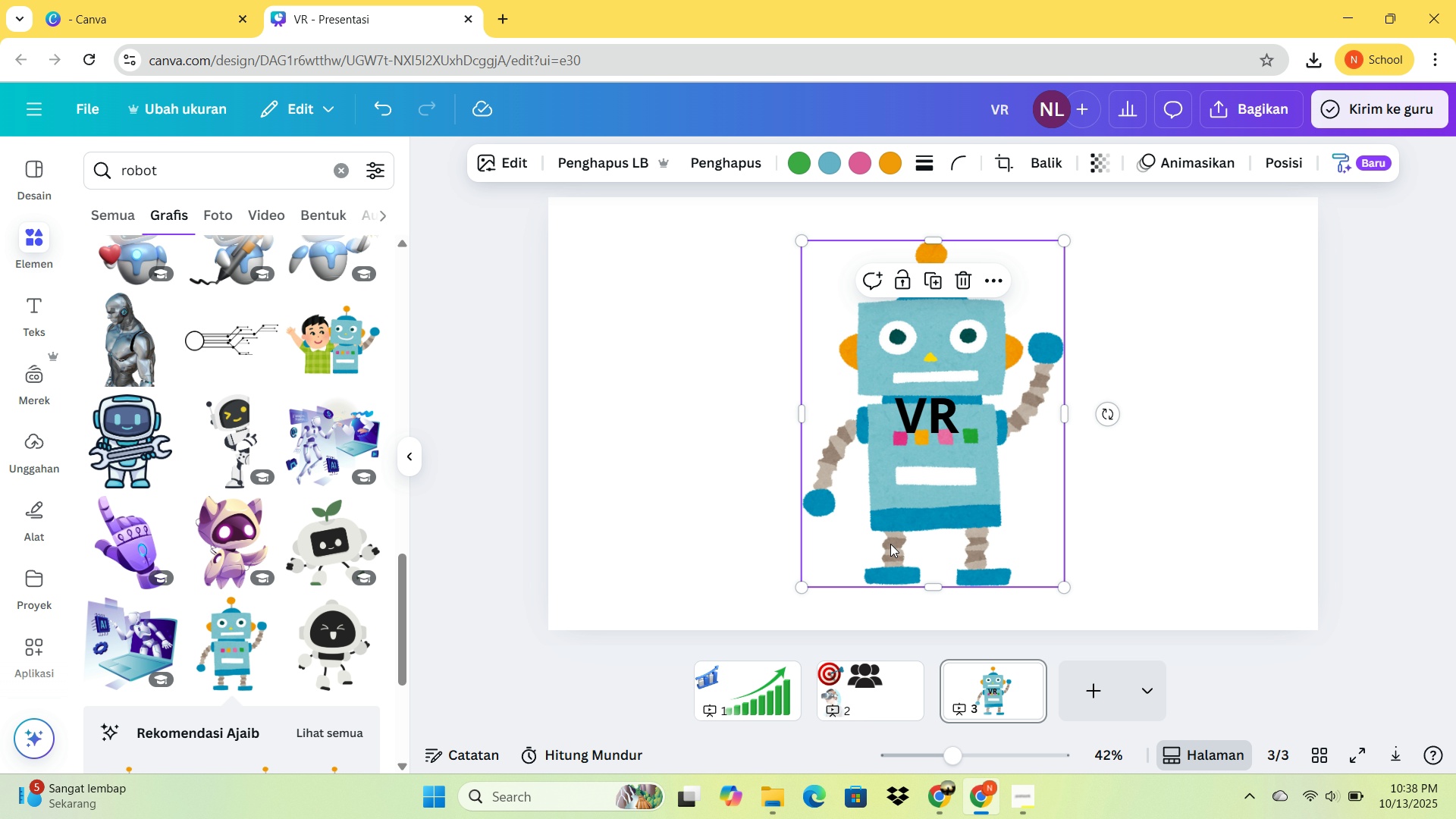 
left_click([890, 544])
 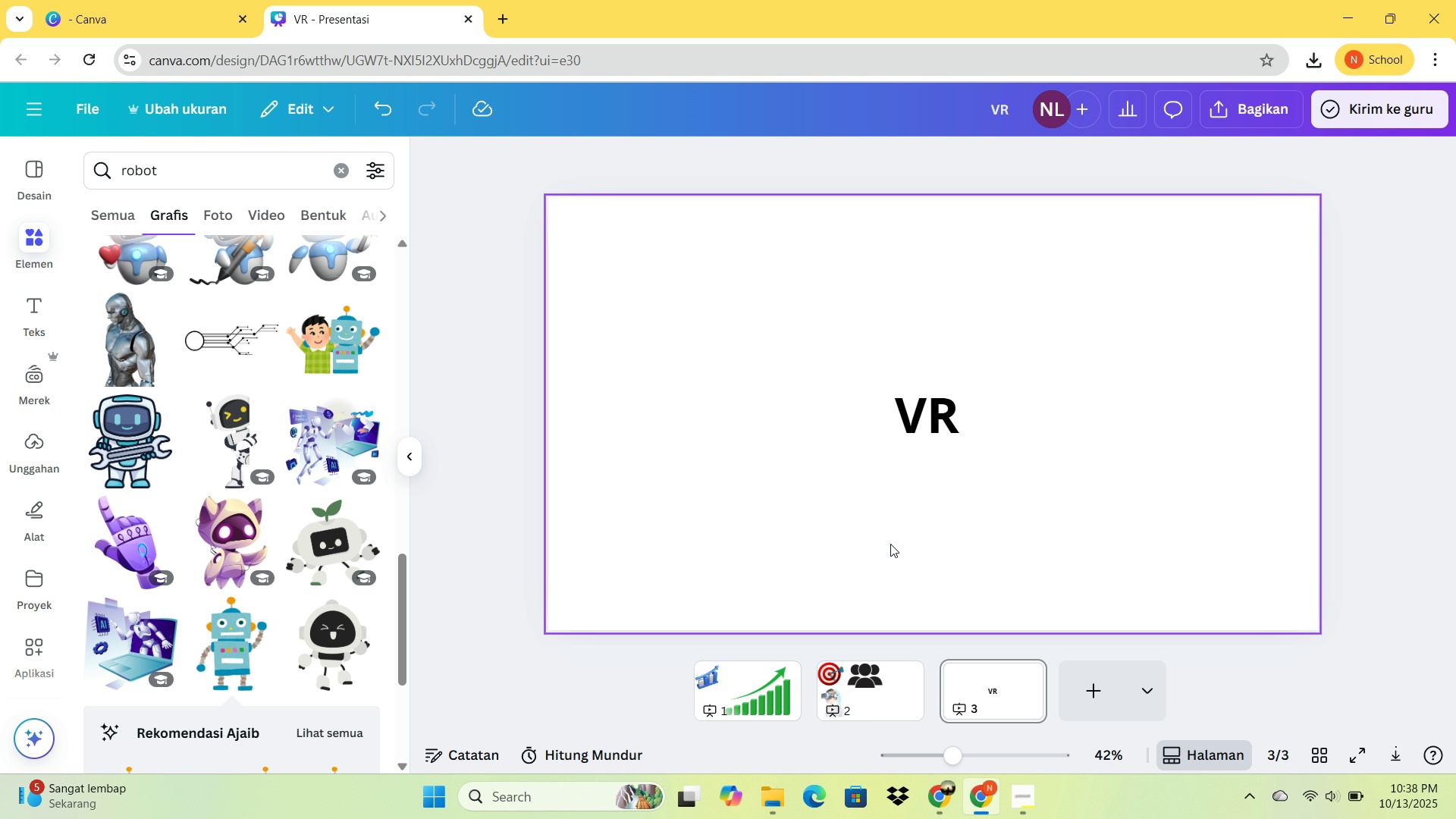 
key(Control+X)
 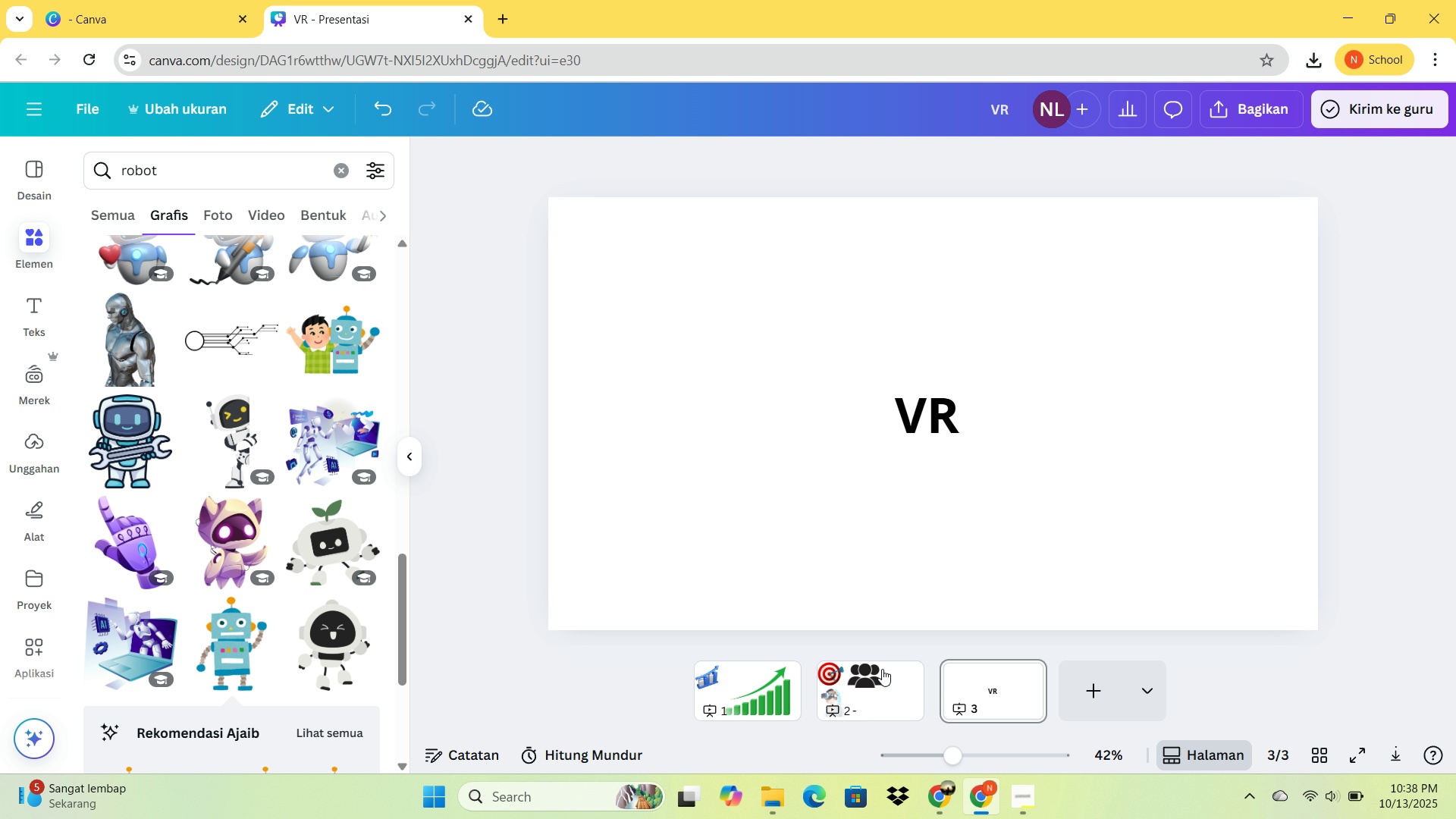 
double_click([890, 678])
 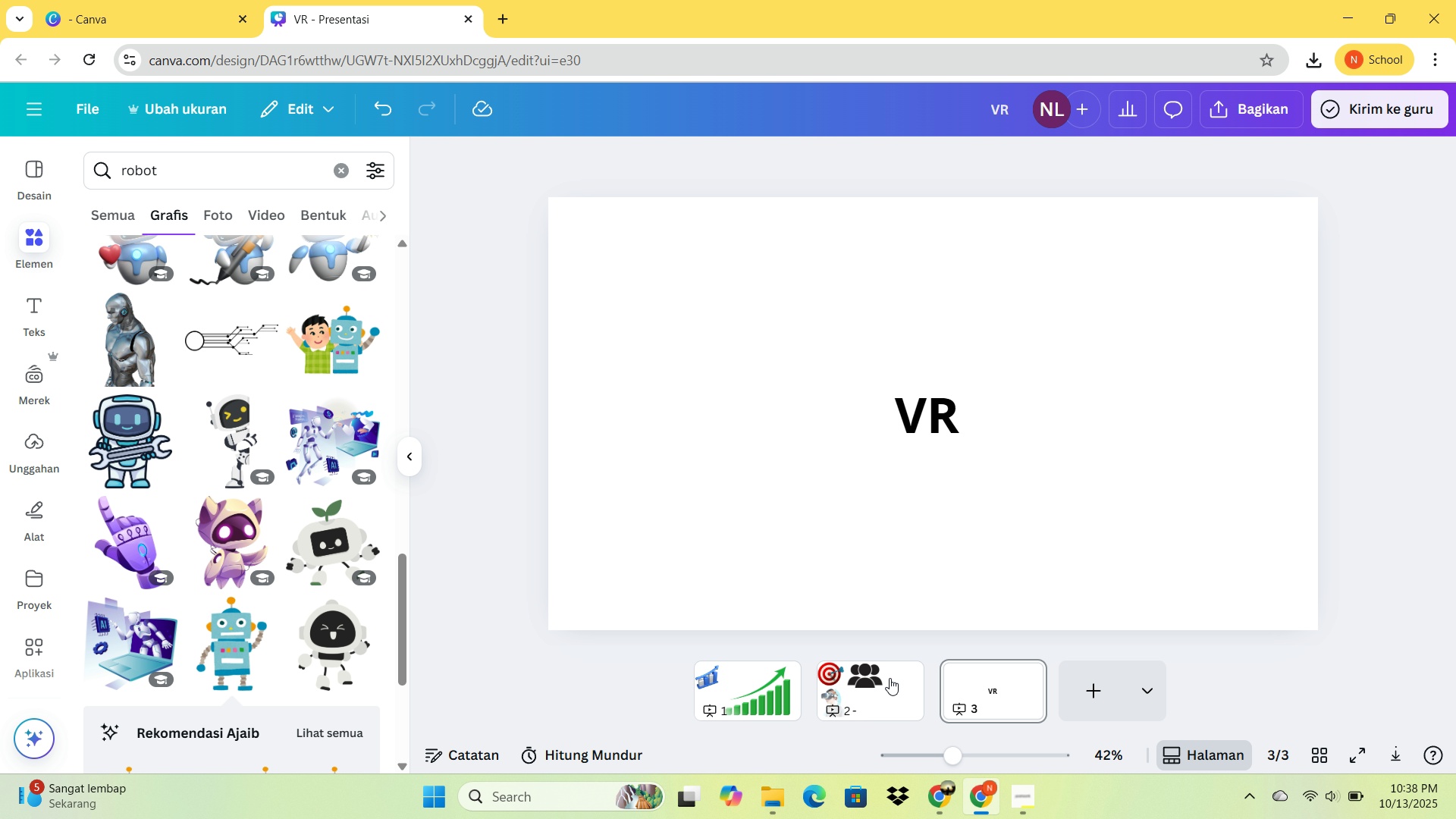 
left_click([890, 678])
 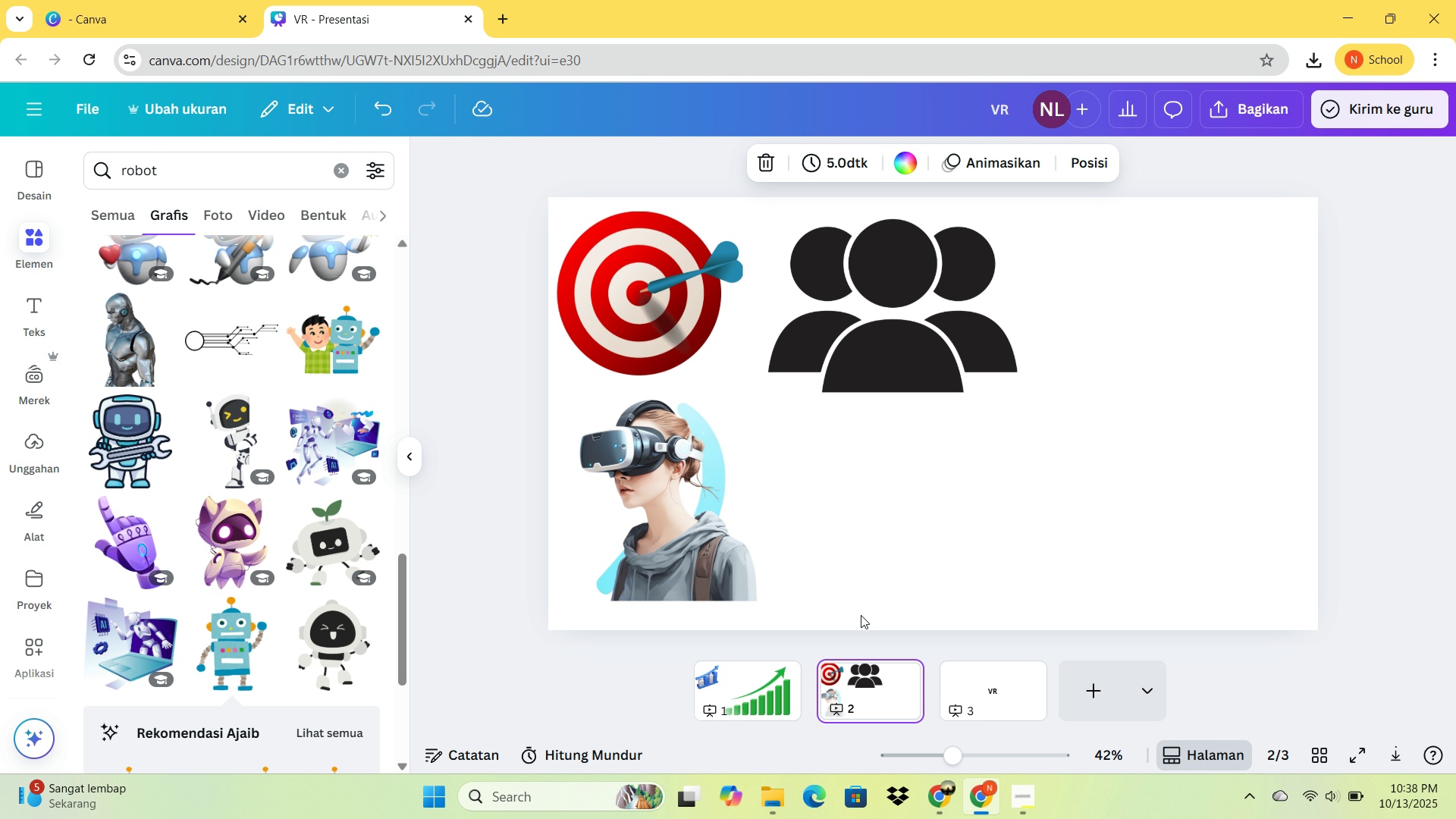 
left_click([842, 510])
 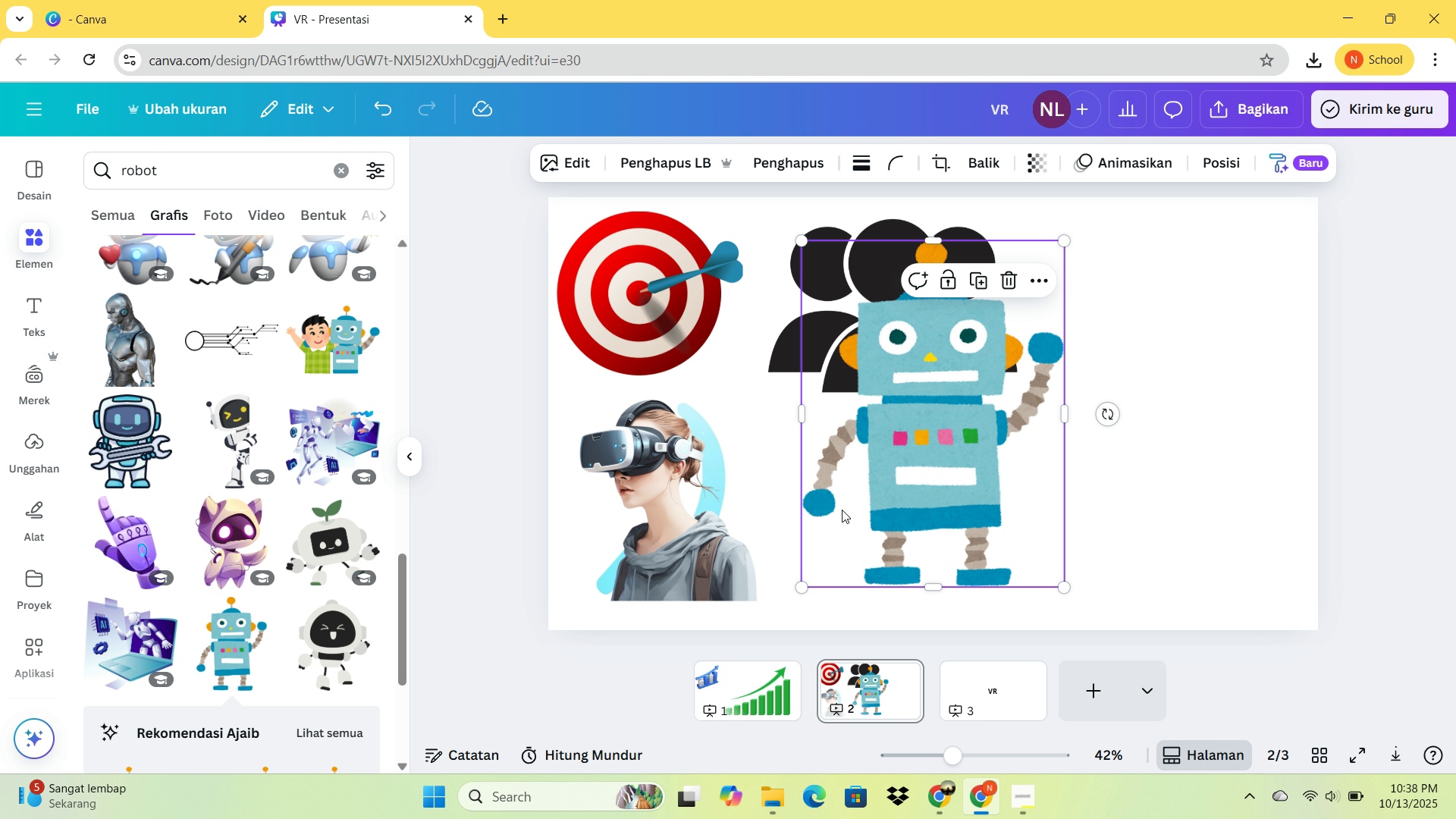 
key(Control+ControlLeft)
 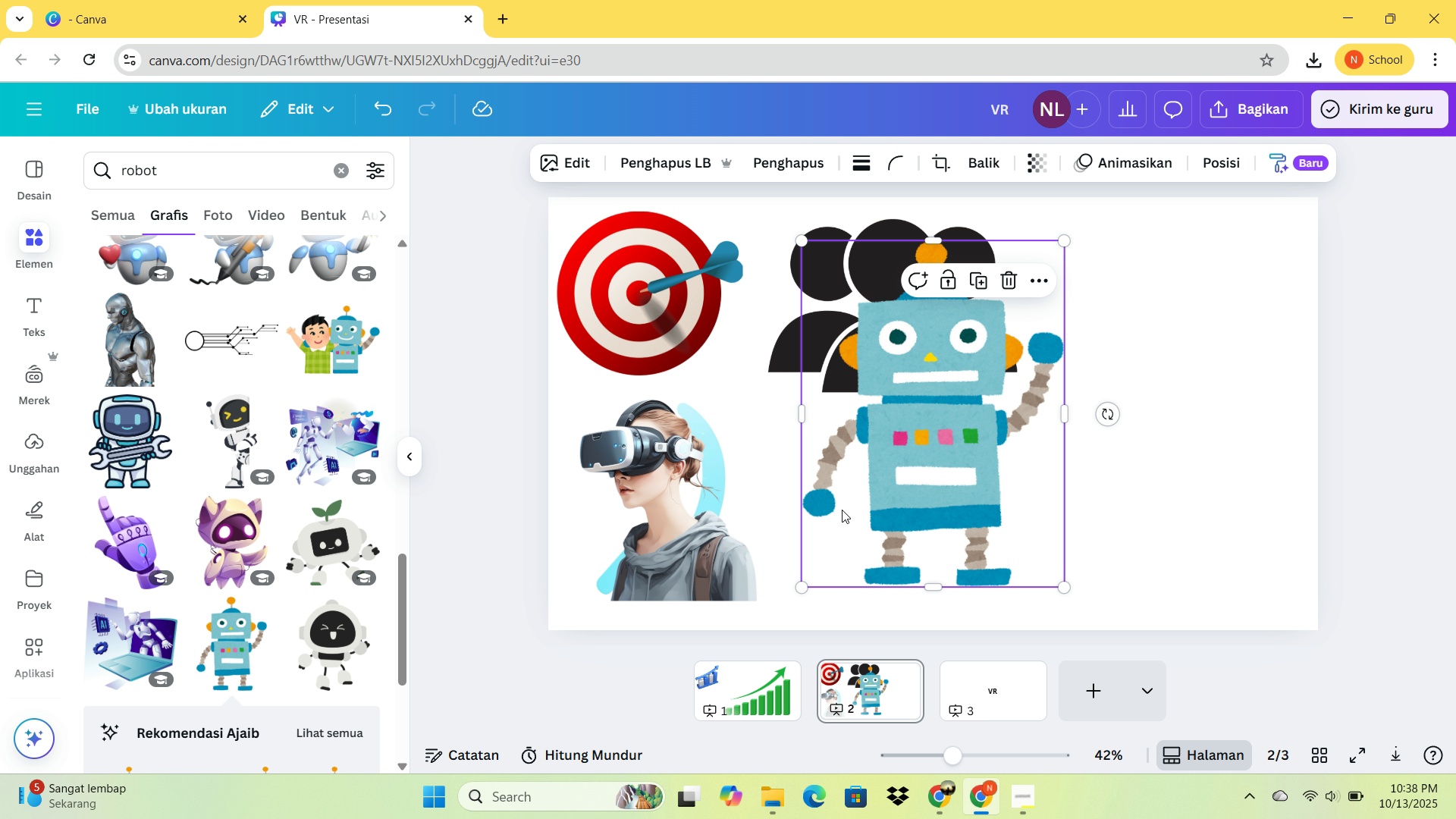 
key(Control+V)
 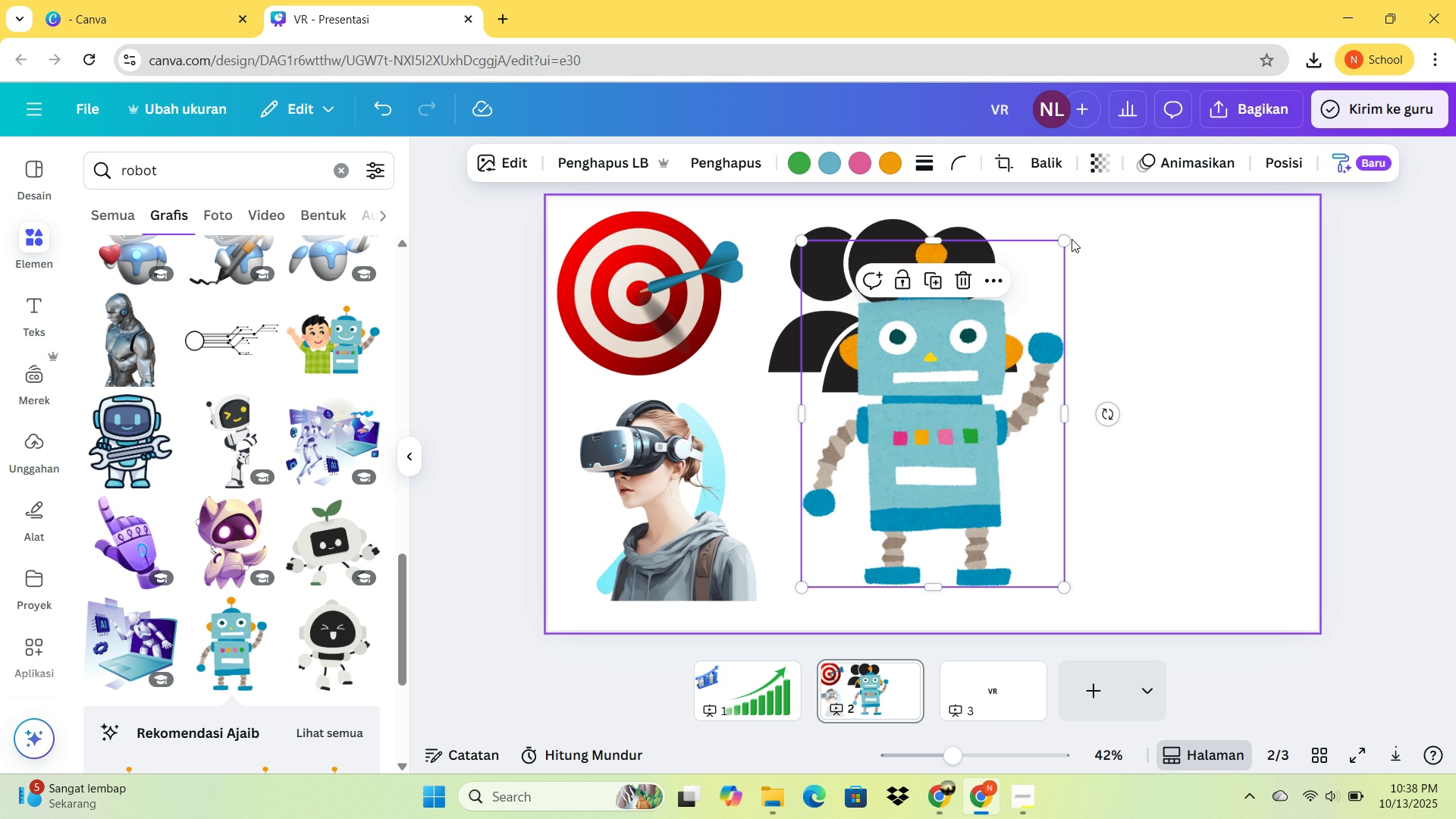 
left_click_drag(start_coordinate=[1068, 239], to_coordinate=[972, 384])
 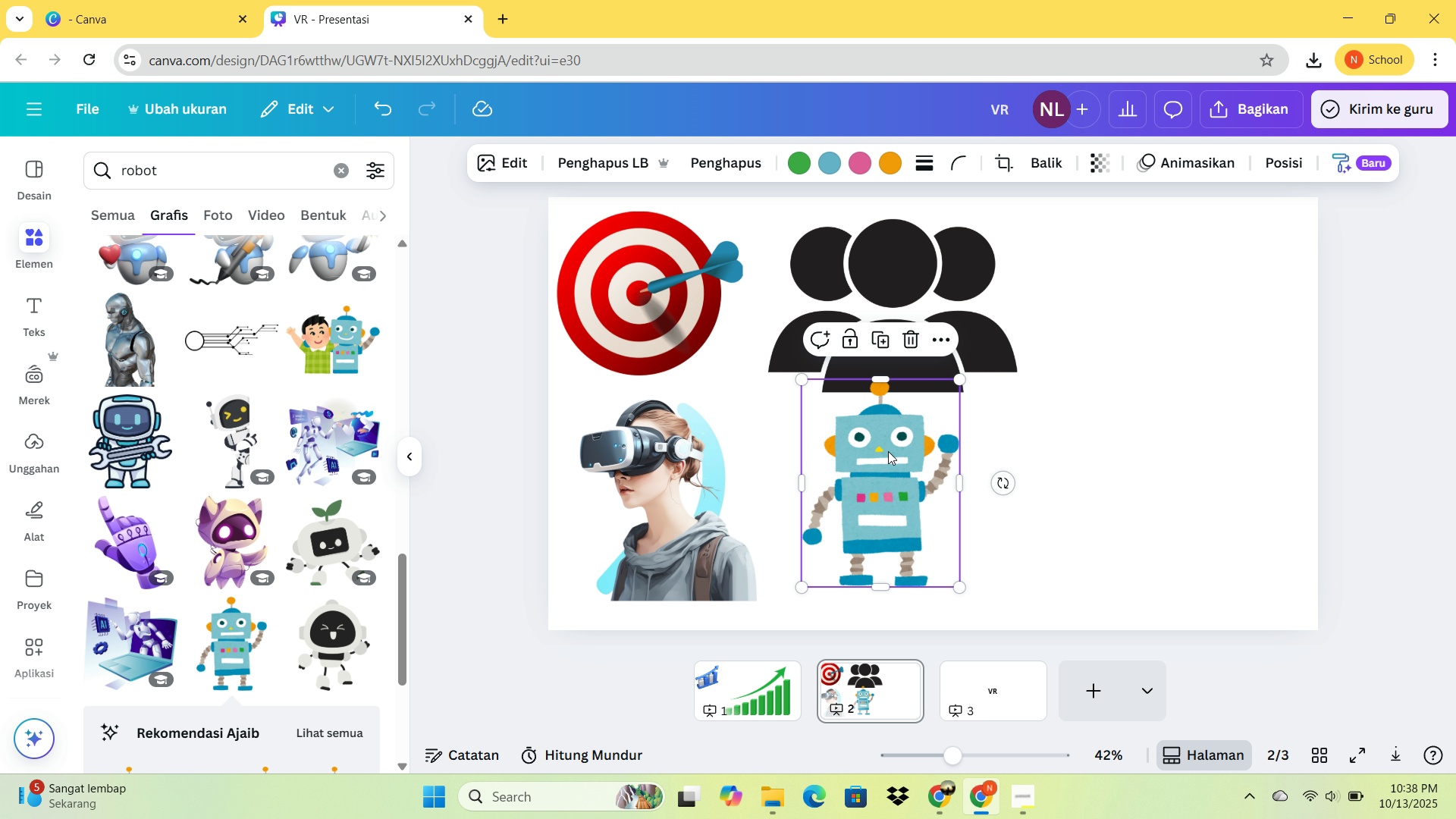 
left_click_drag(start_coordinate=[888, 453], to_coordinate=[887, 478])
 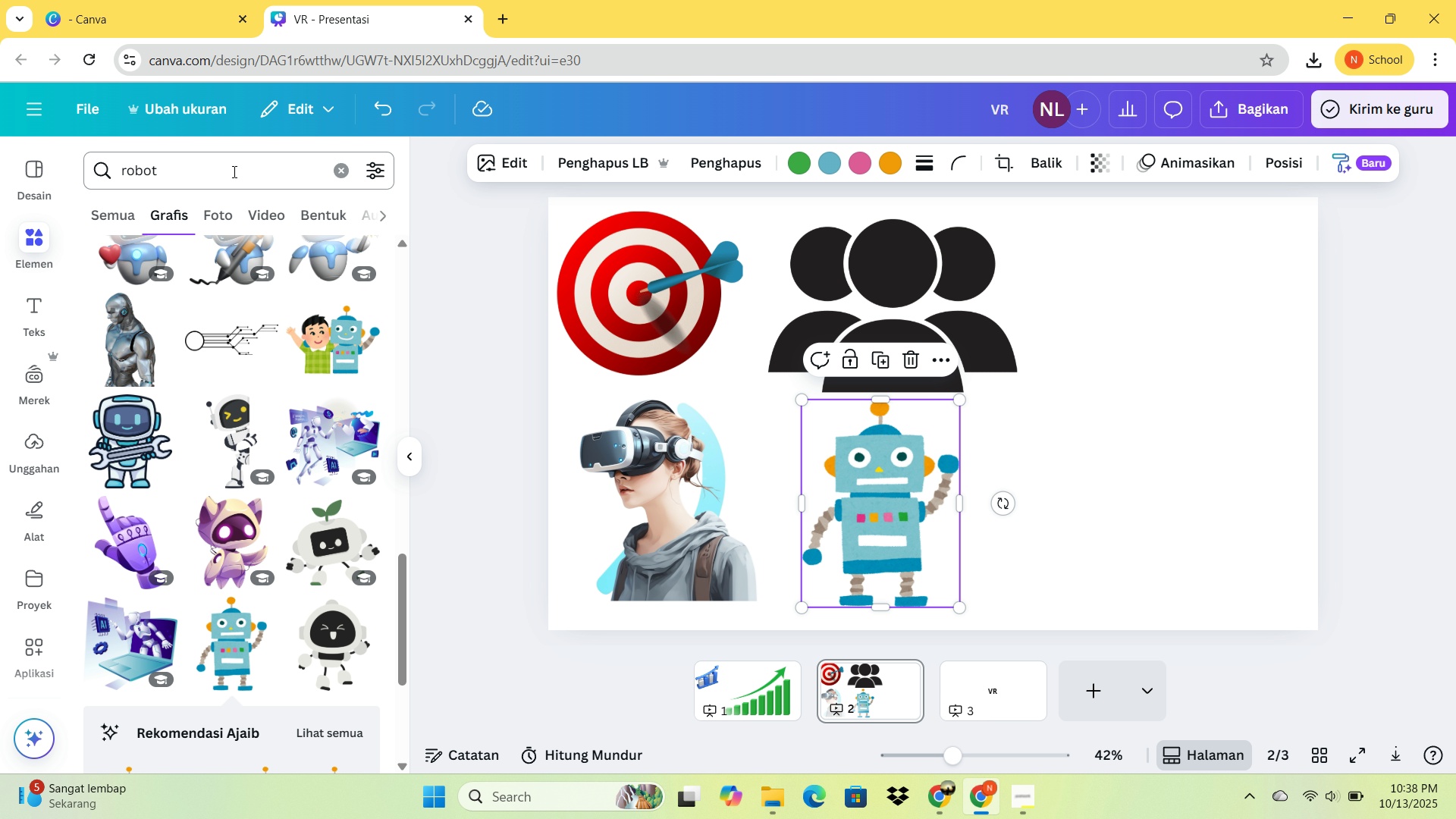 
left_click_drag(start_coordinate=[233, 171], to_coordinate=[127, 186])
 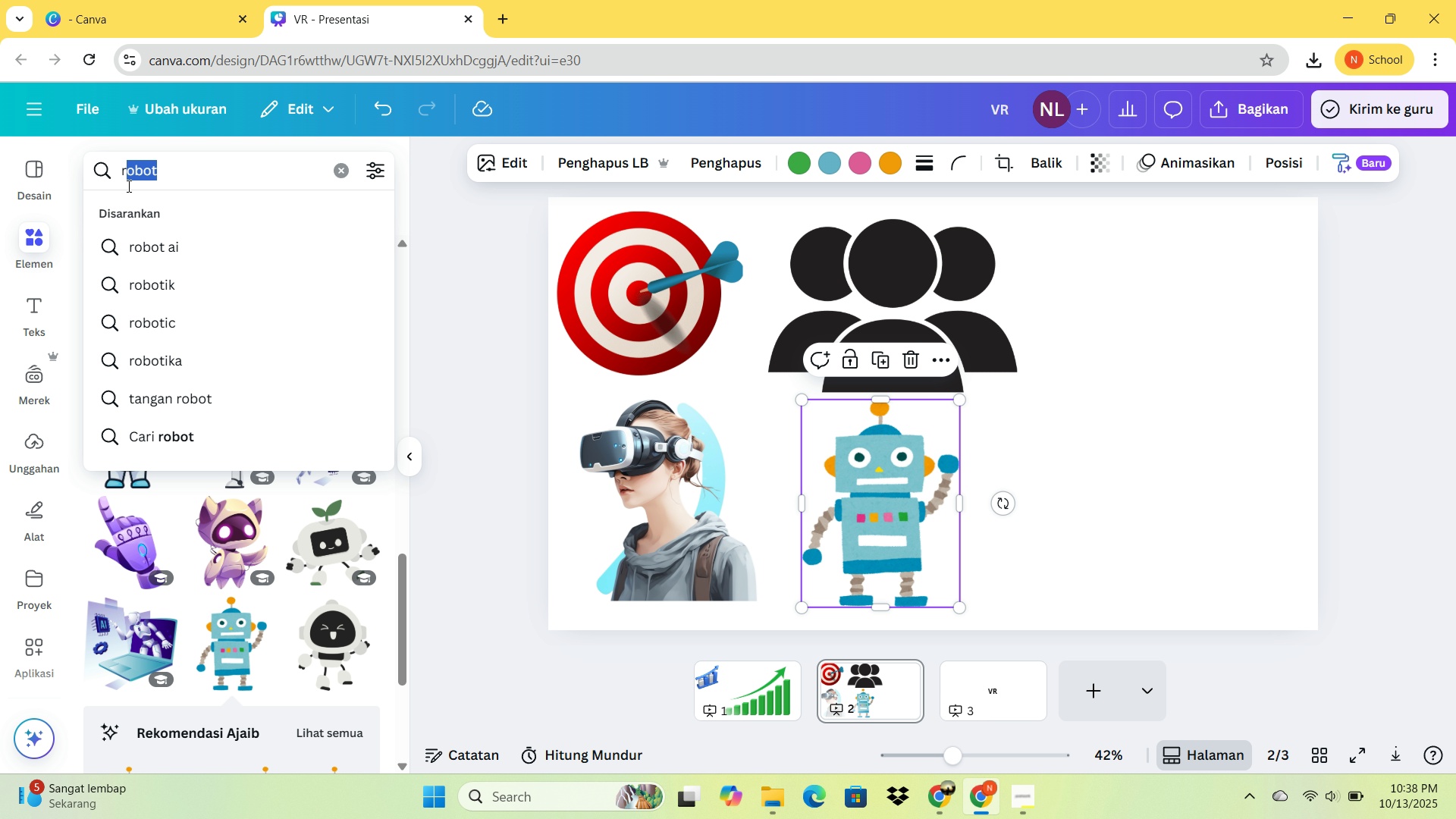 
type(game)
 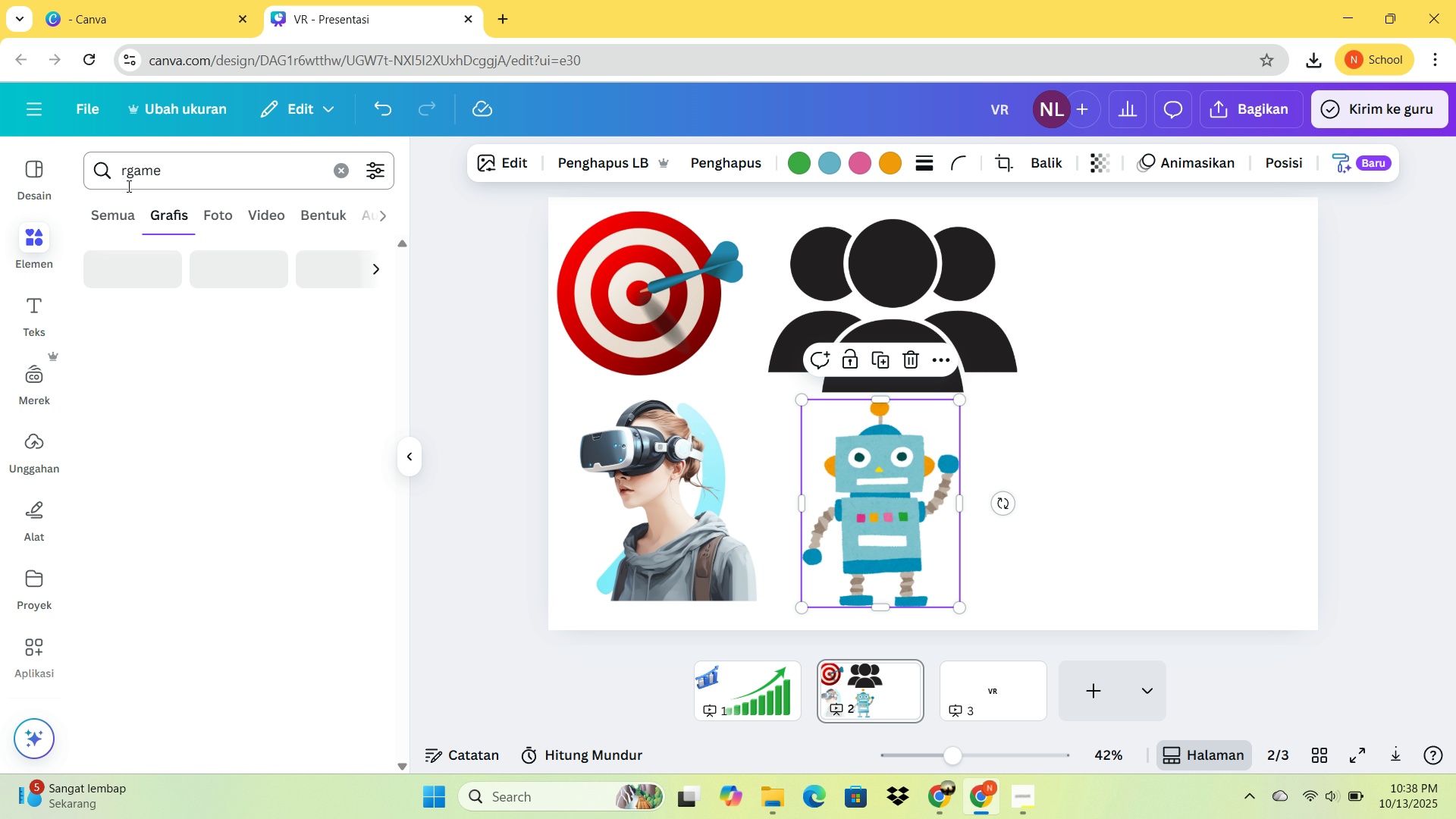 
key(Enter)
 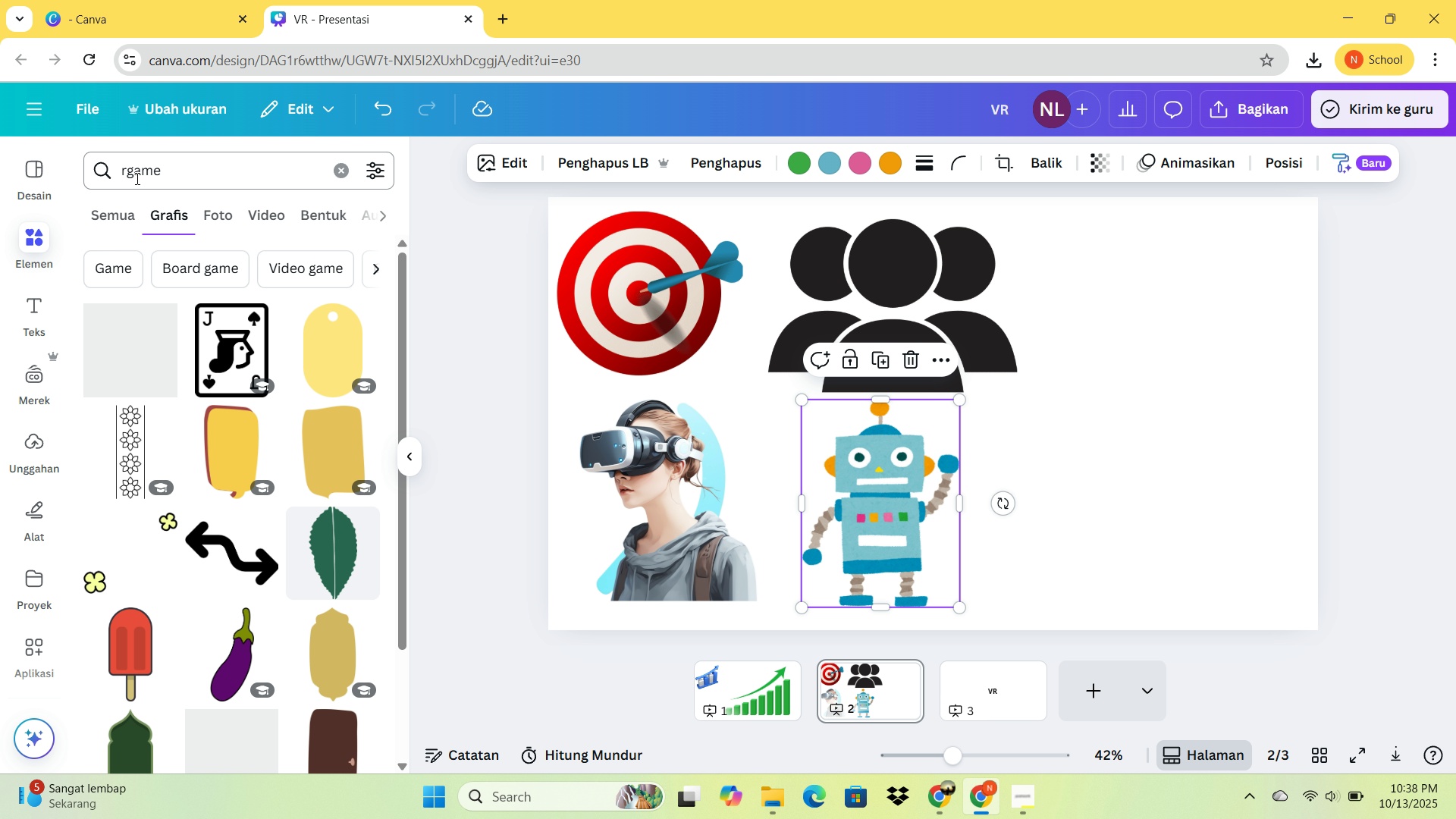 
left_click([124, 172])
 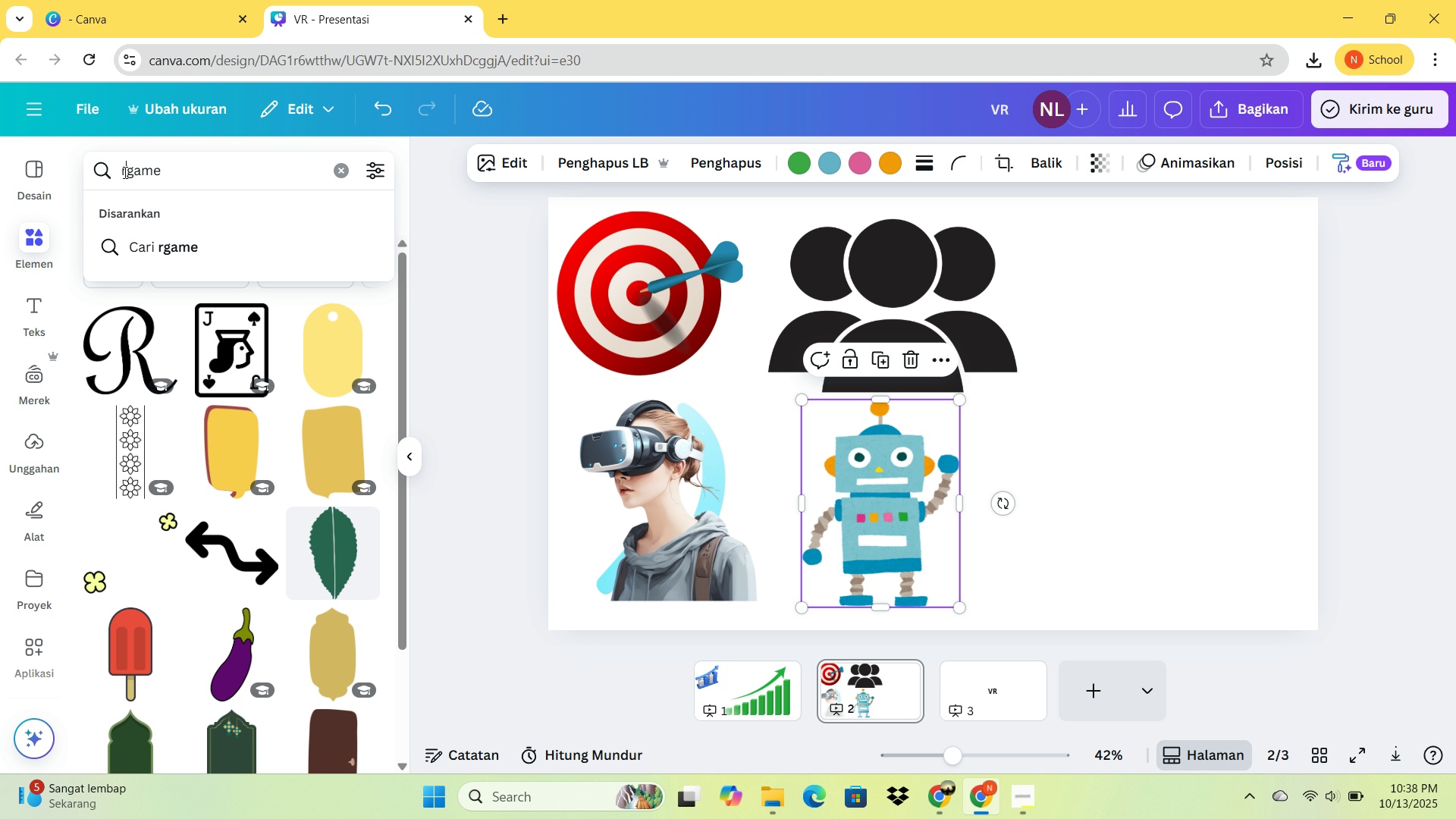 
key(ArrowRight)
 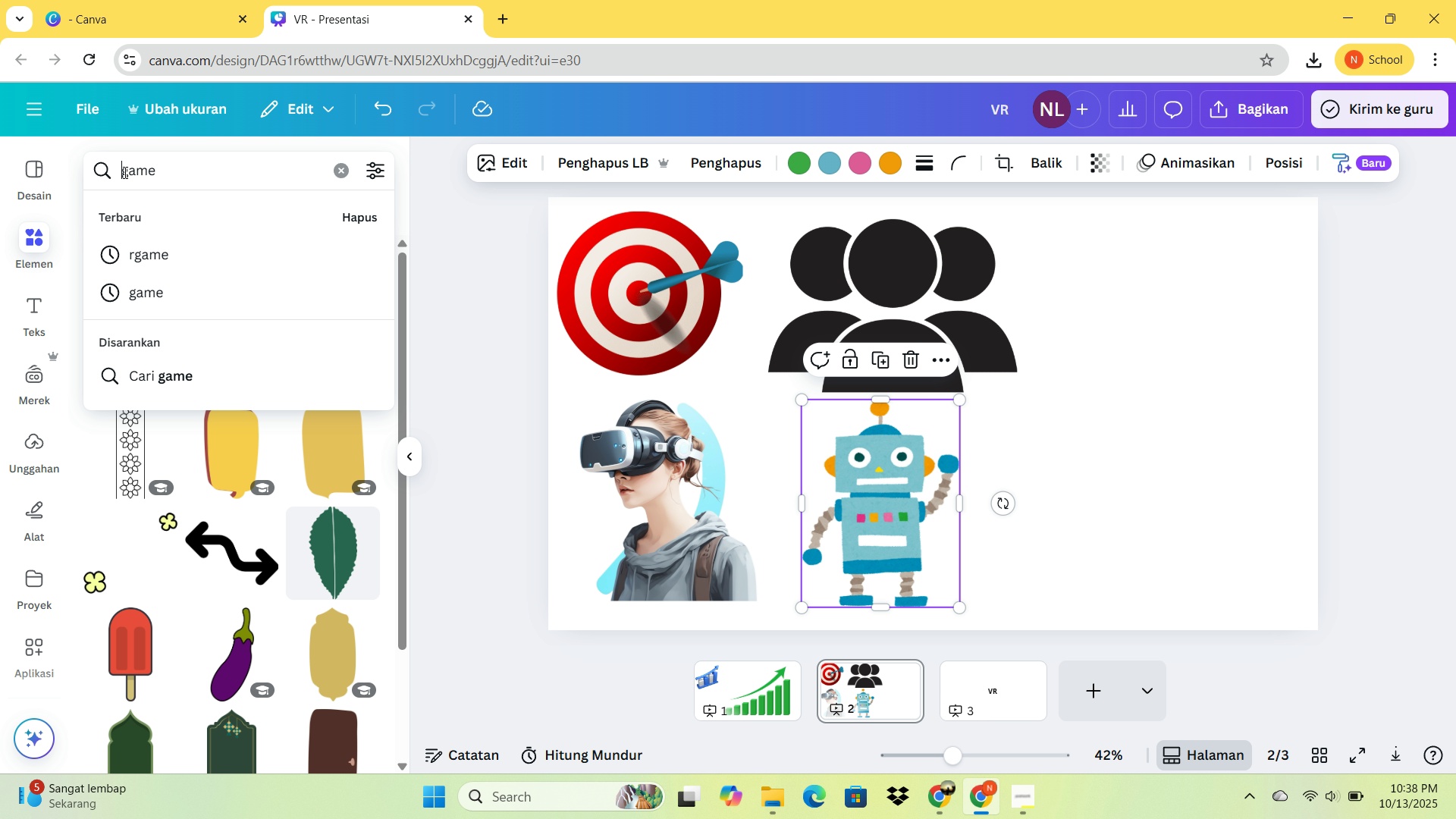 
key(Backspace)
 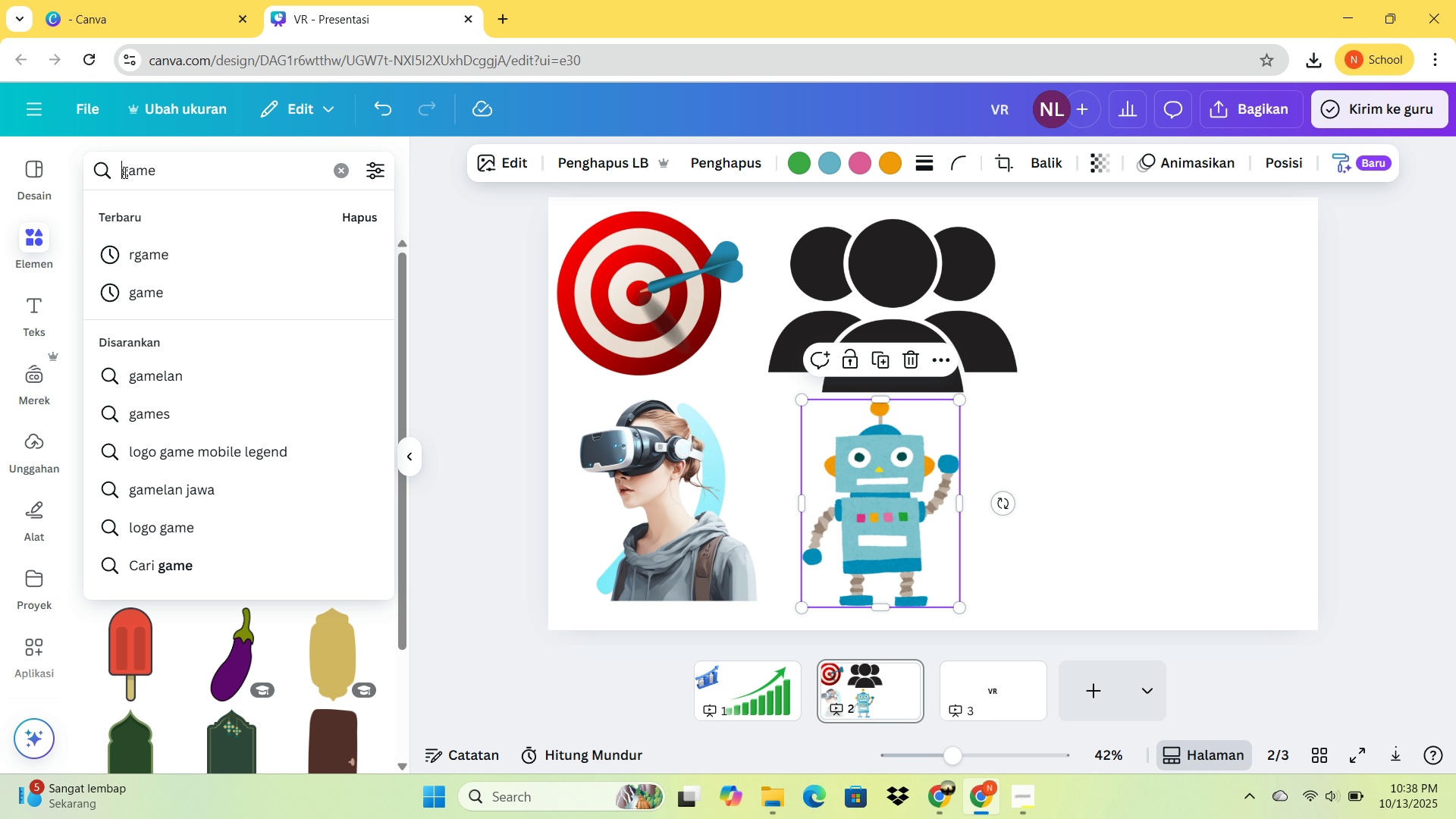 
key(Enter)
 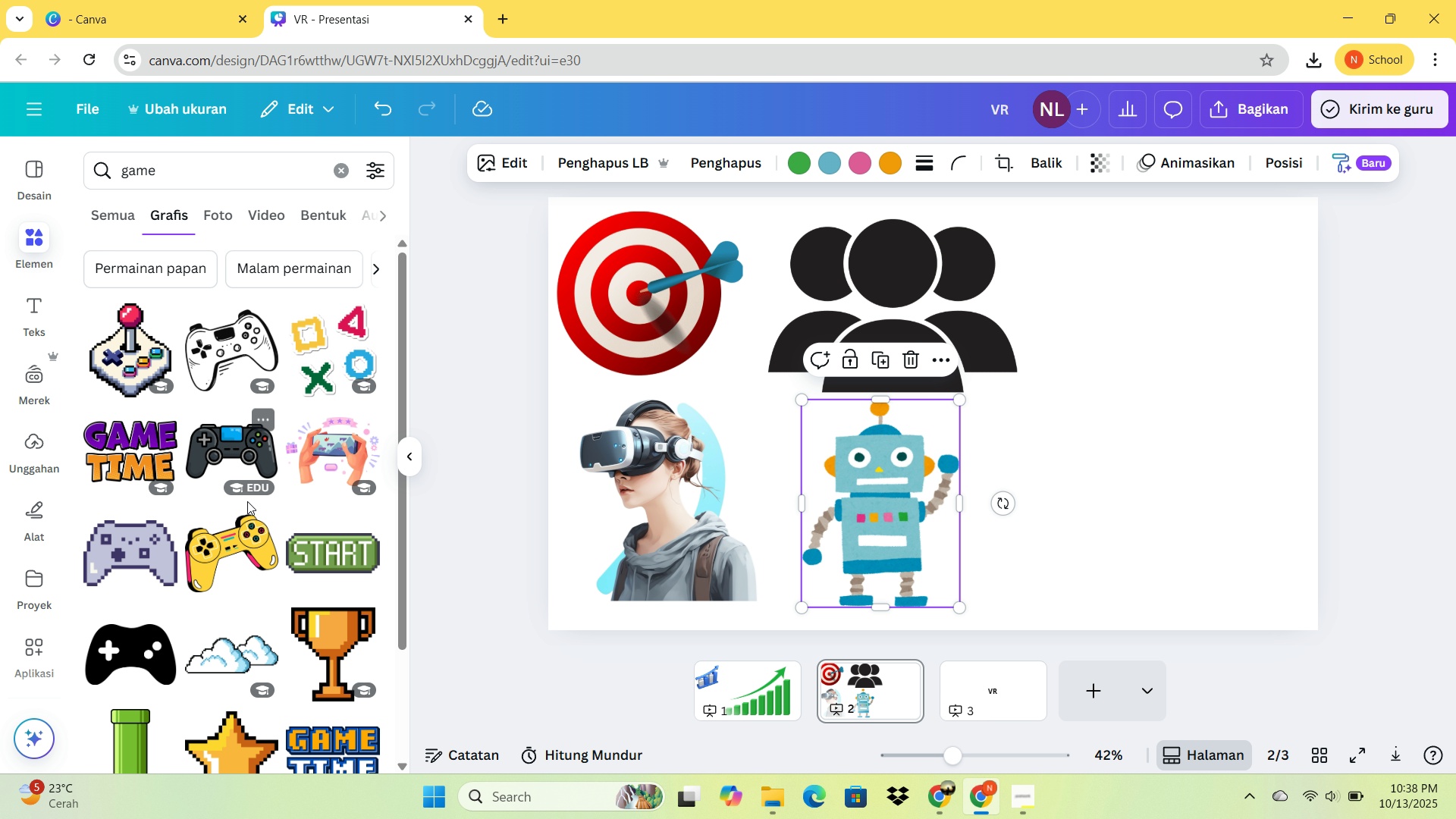 
scroll: coordinate [243, 521], scroll_direction: down, amount: 1.0
 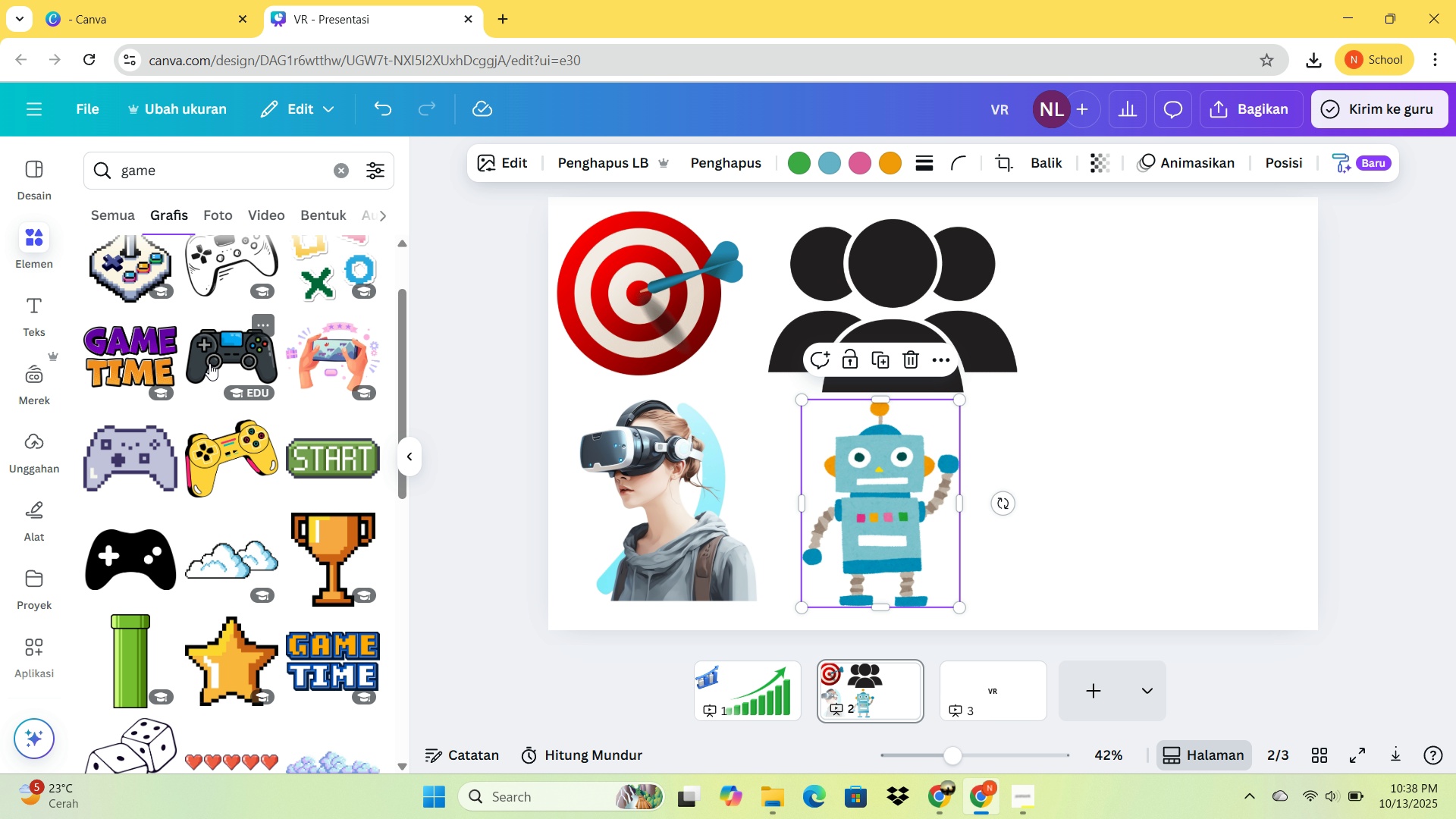 
left_click([209, 363])
 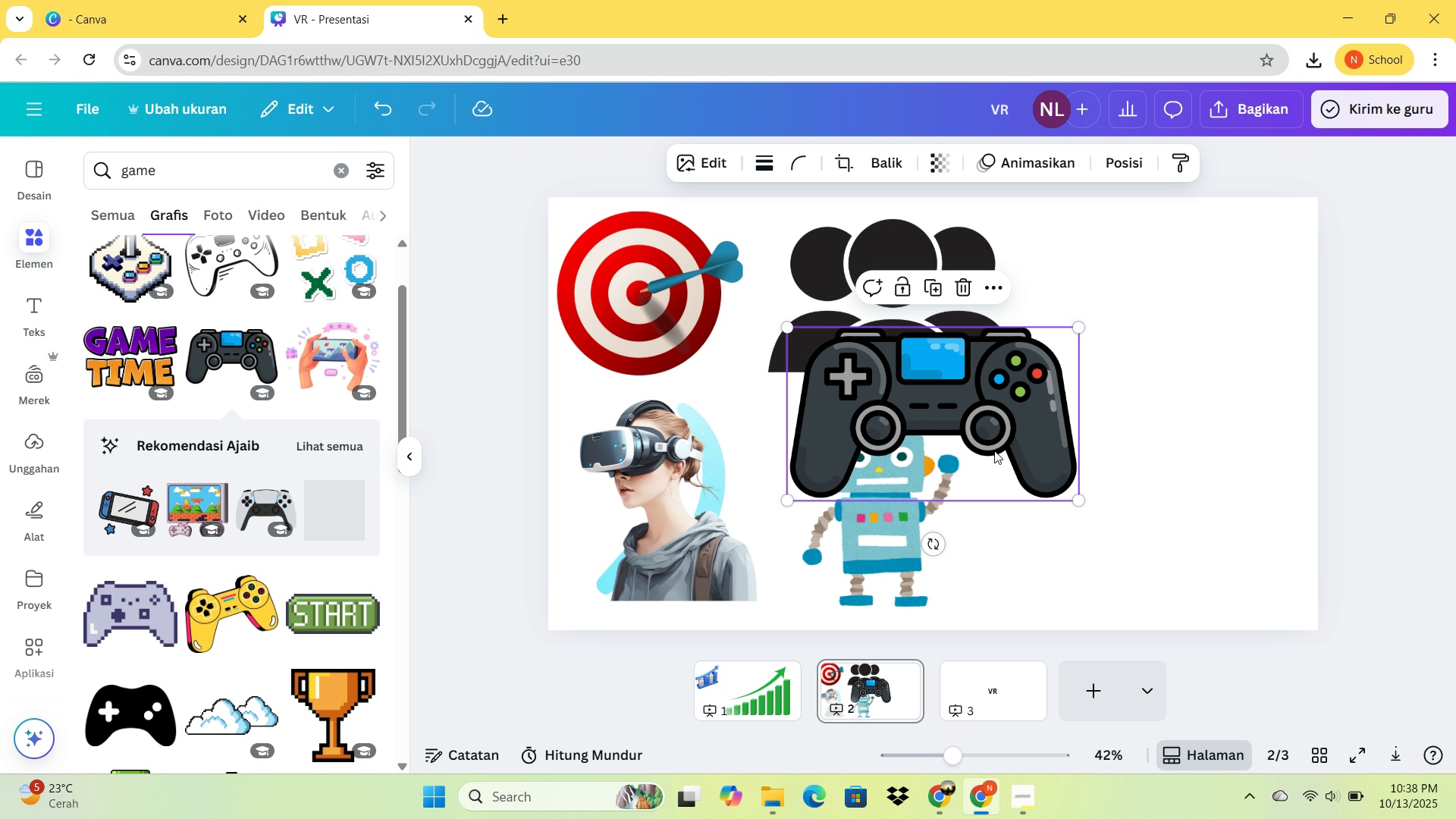 
left_click_drag(start_coordinate=[939, 432], to_coordinate=[1149, 329])
 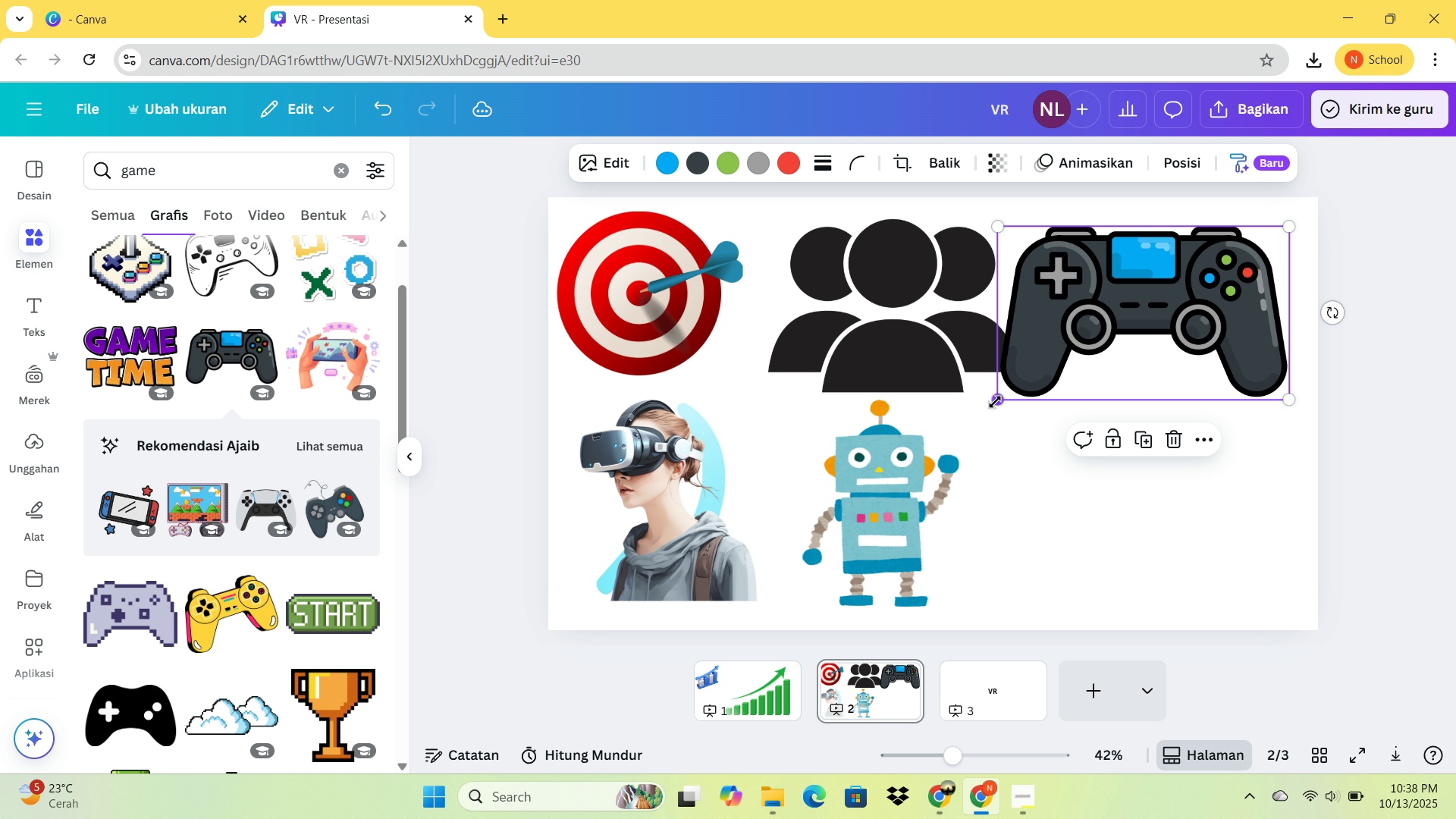 
left_click_drag(start_coordinate=[995, 402], to_coordinate=[1059, 369])
 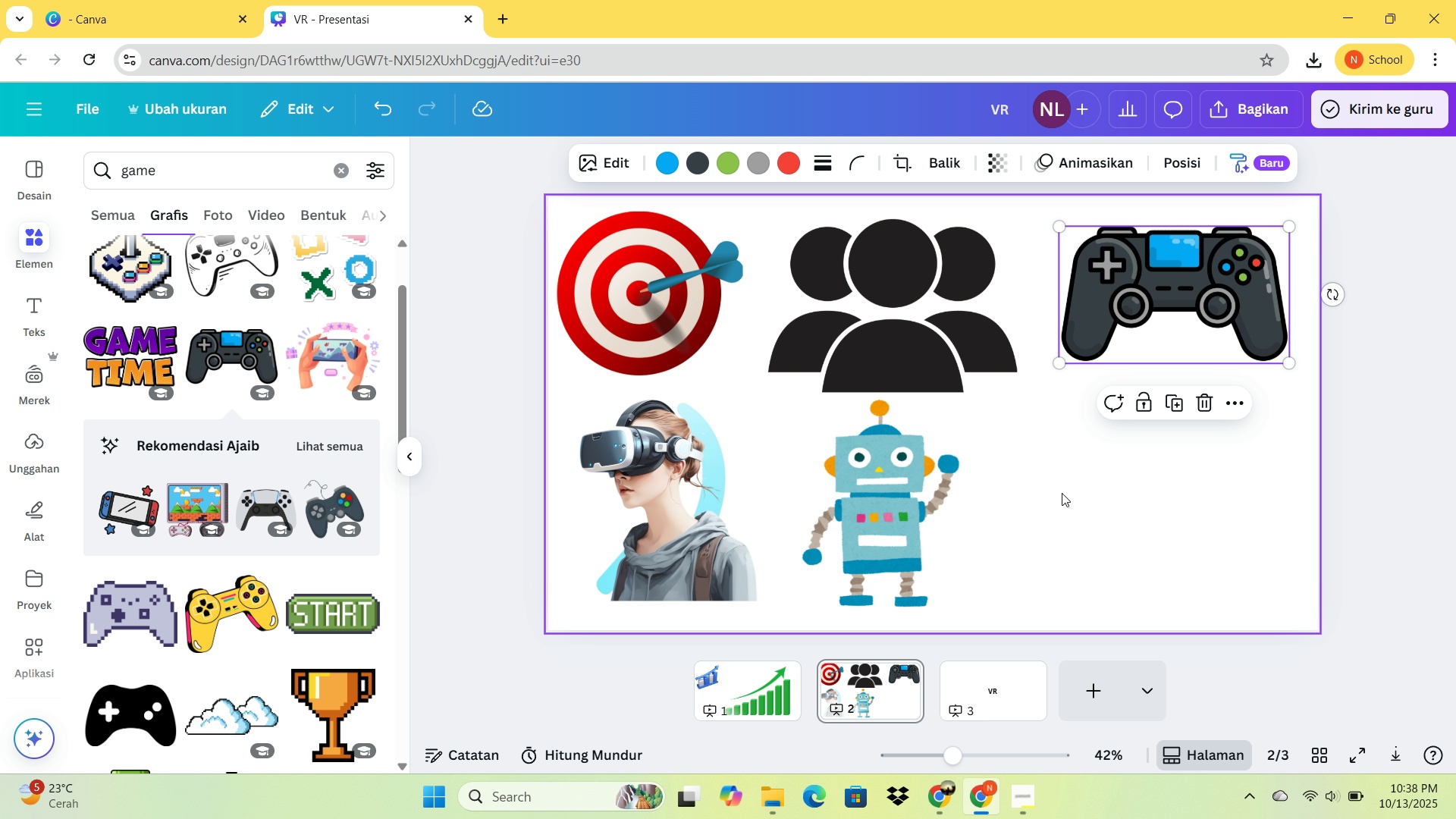 
left_click([1056, 495])
 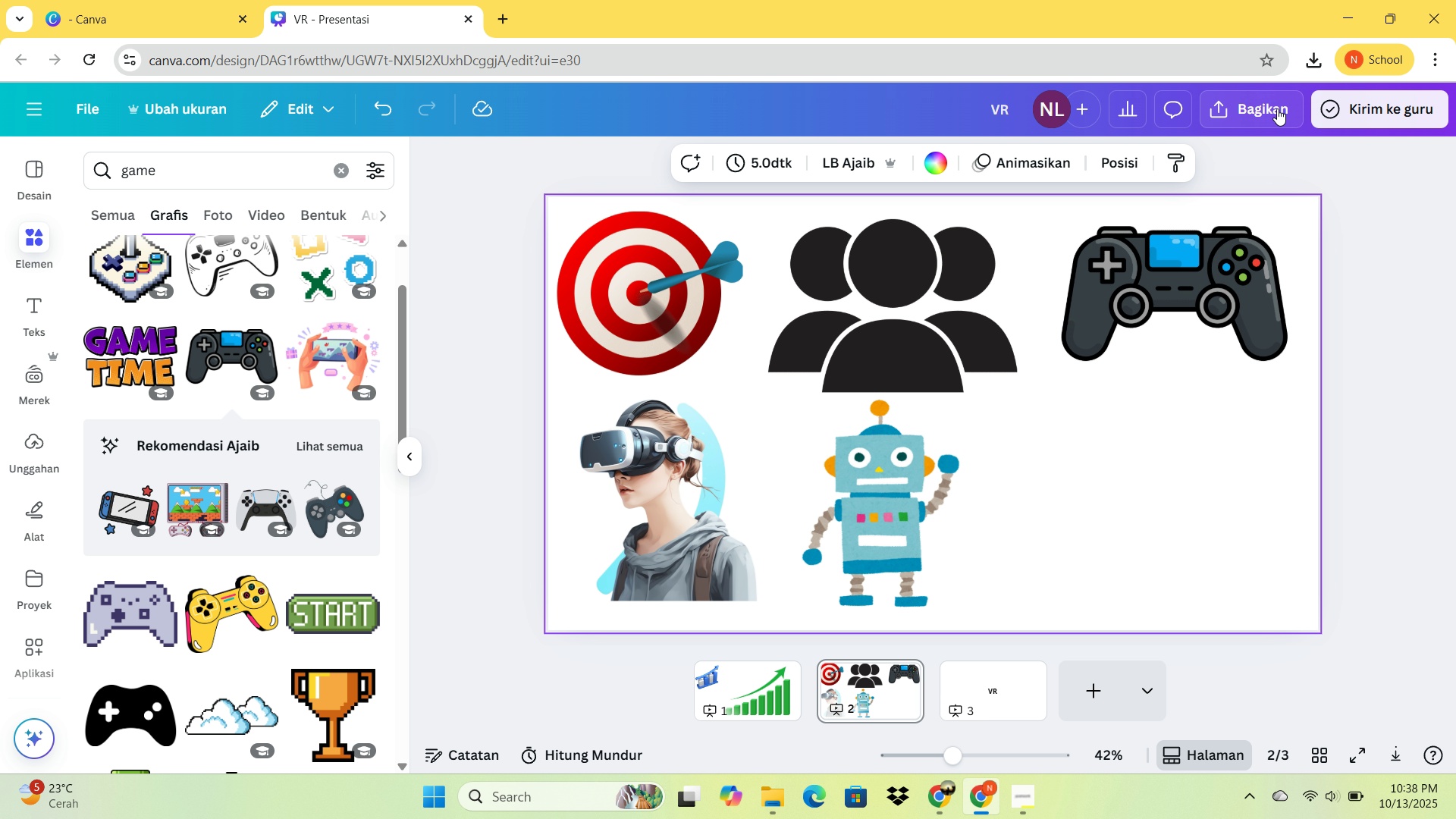 
left_click([1301, 112])
 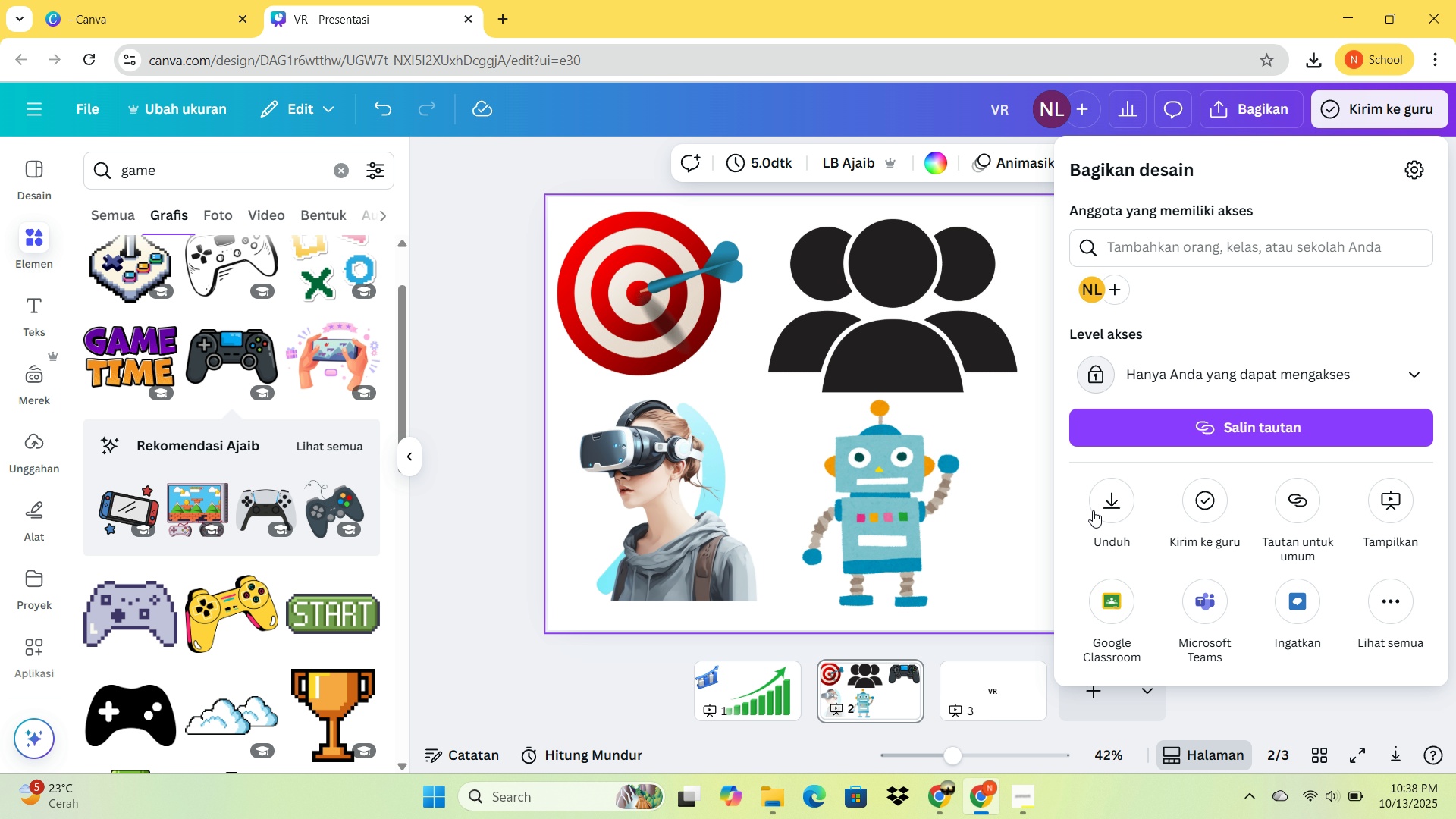 
left_click([1091, 506])
 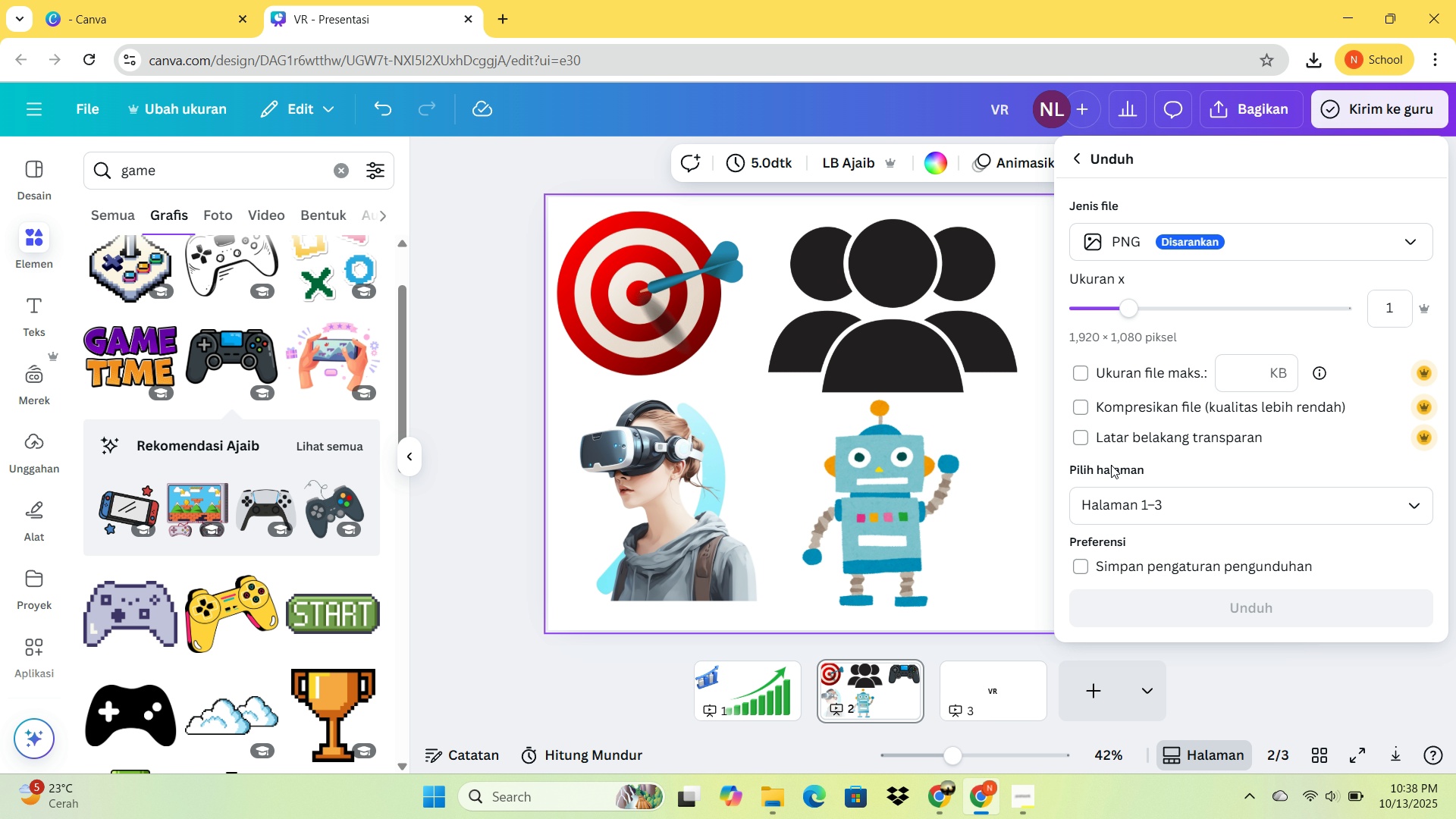 
scroll: coordinate [1109, 457], scroll_direction: down, amount: 3.0
 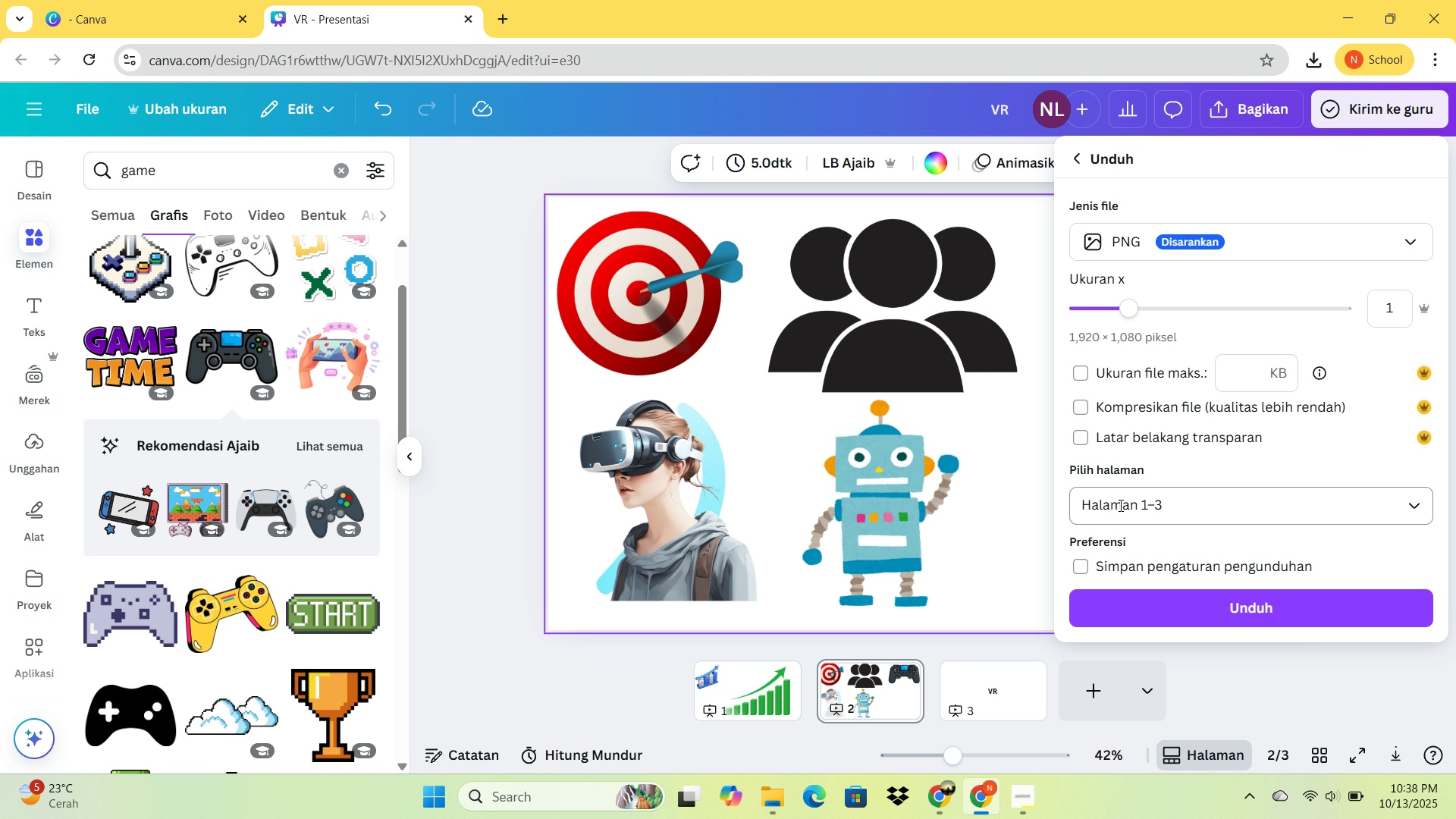 
left_click([1119, 505])
 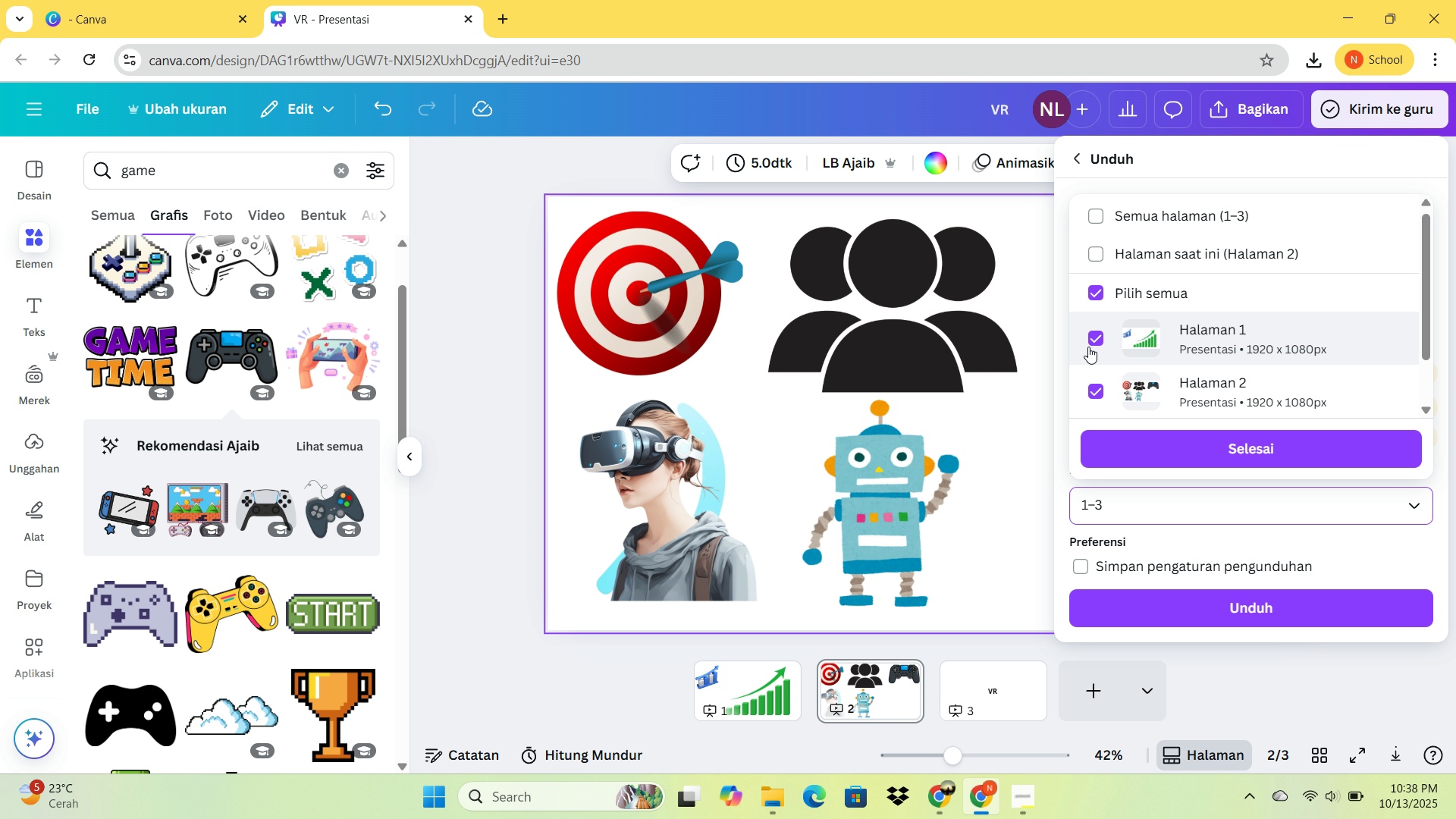 
double_click([1088, 347])
 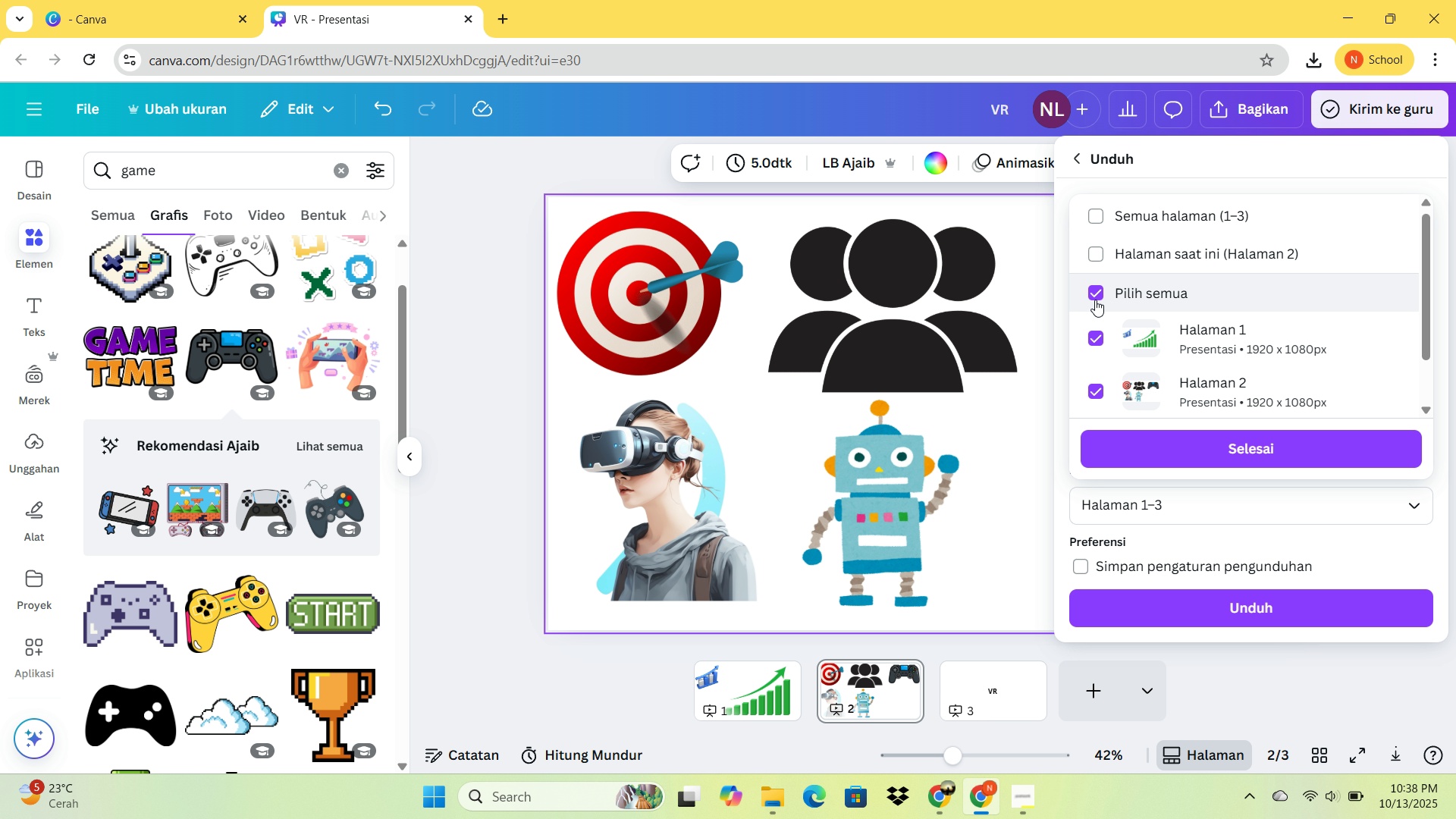 
left_click([1095, 300])
 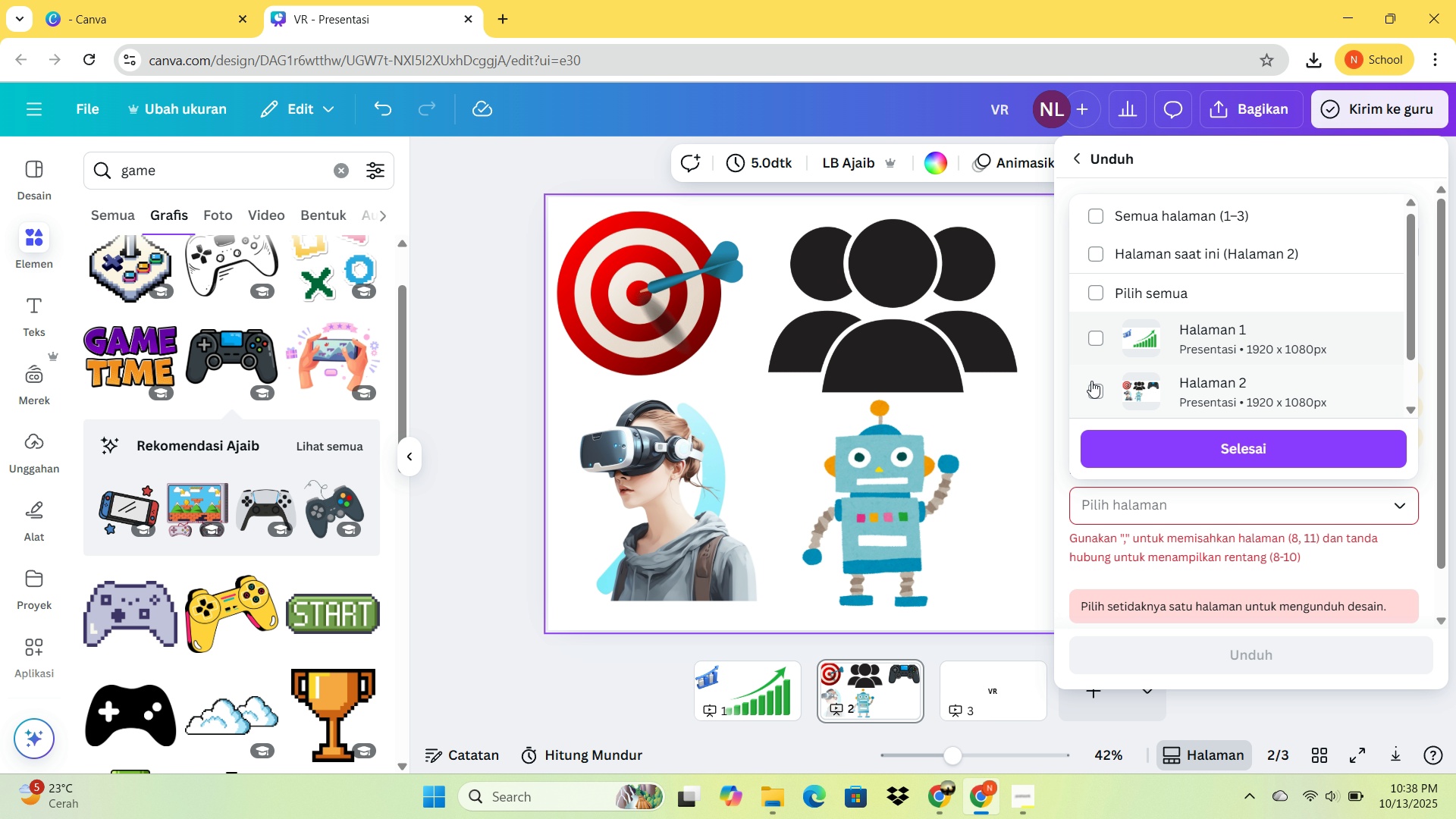 
left_click([1091, 382])
 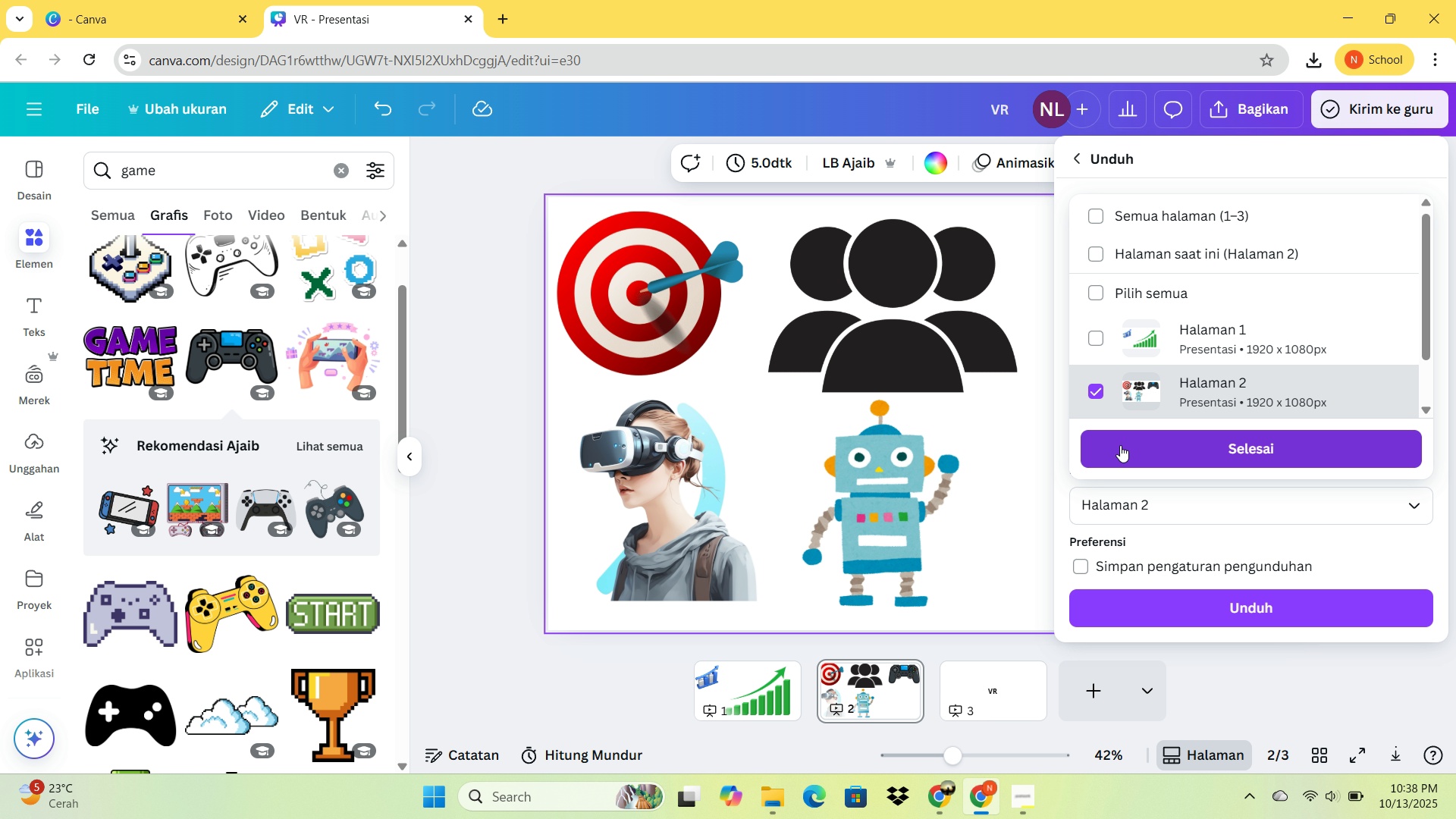 
left_click([1120, 445])
 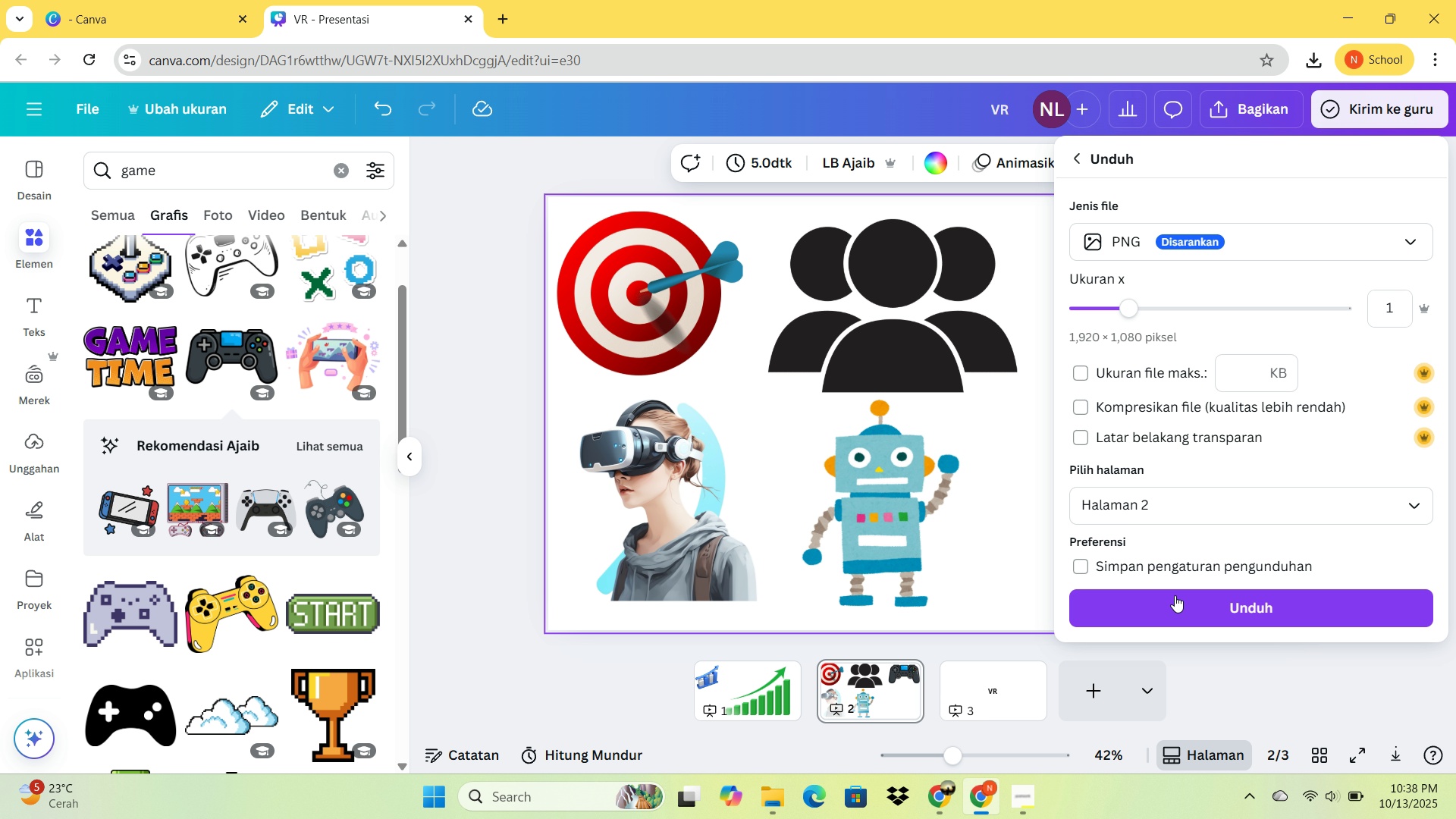 
left_click([1175, 595])
 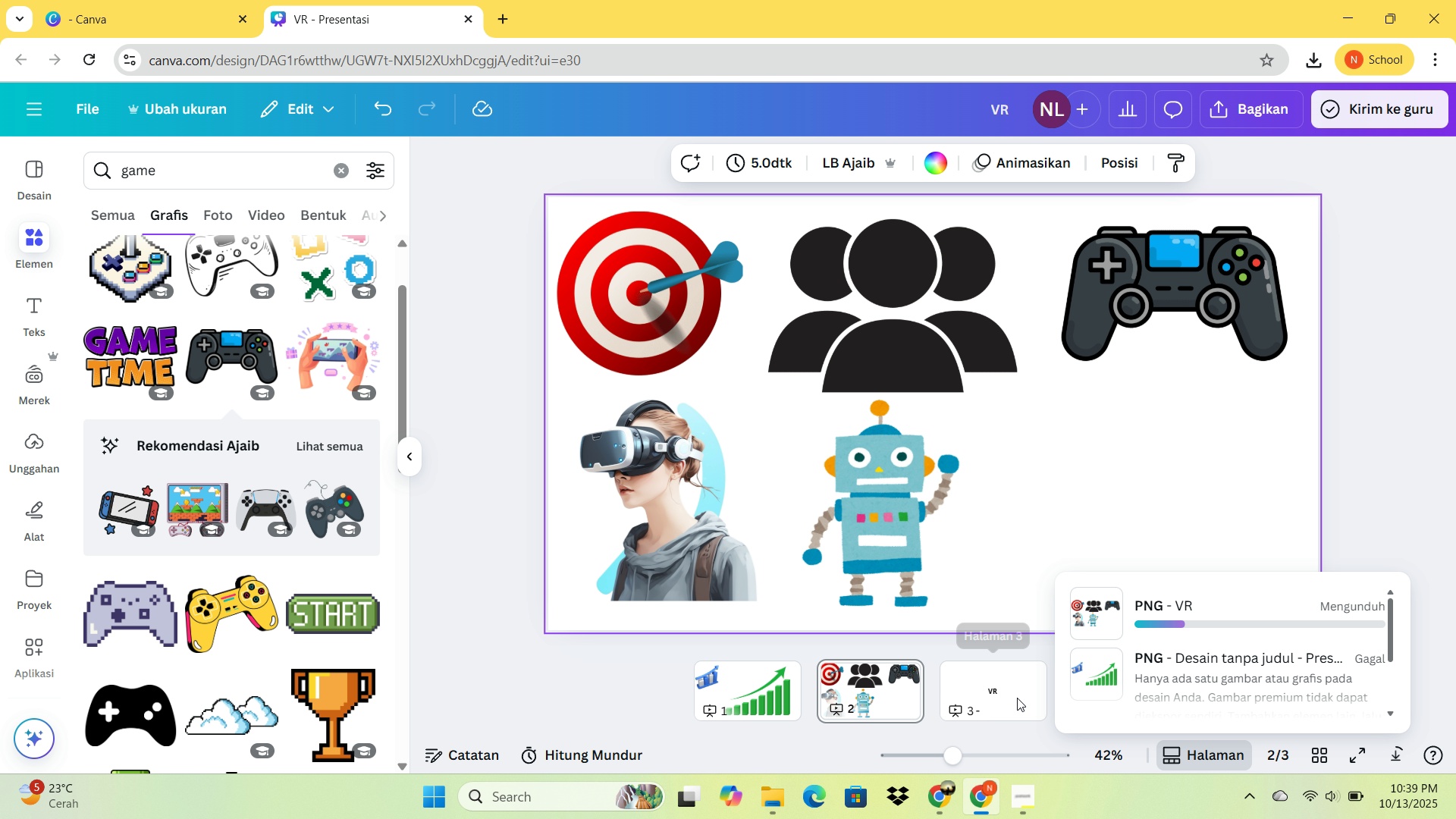 
mouse_move([943, 792])
 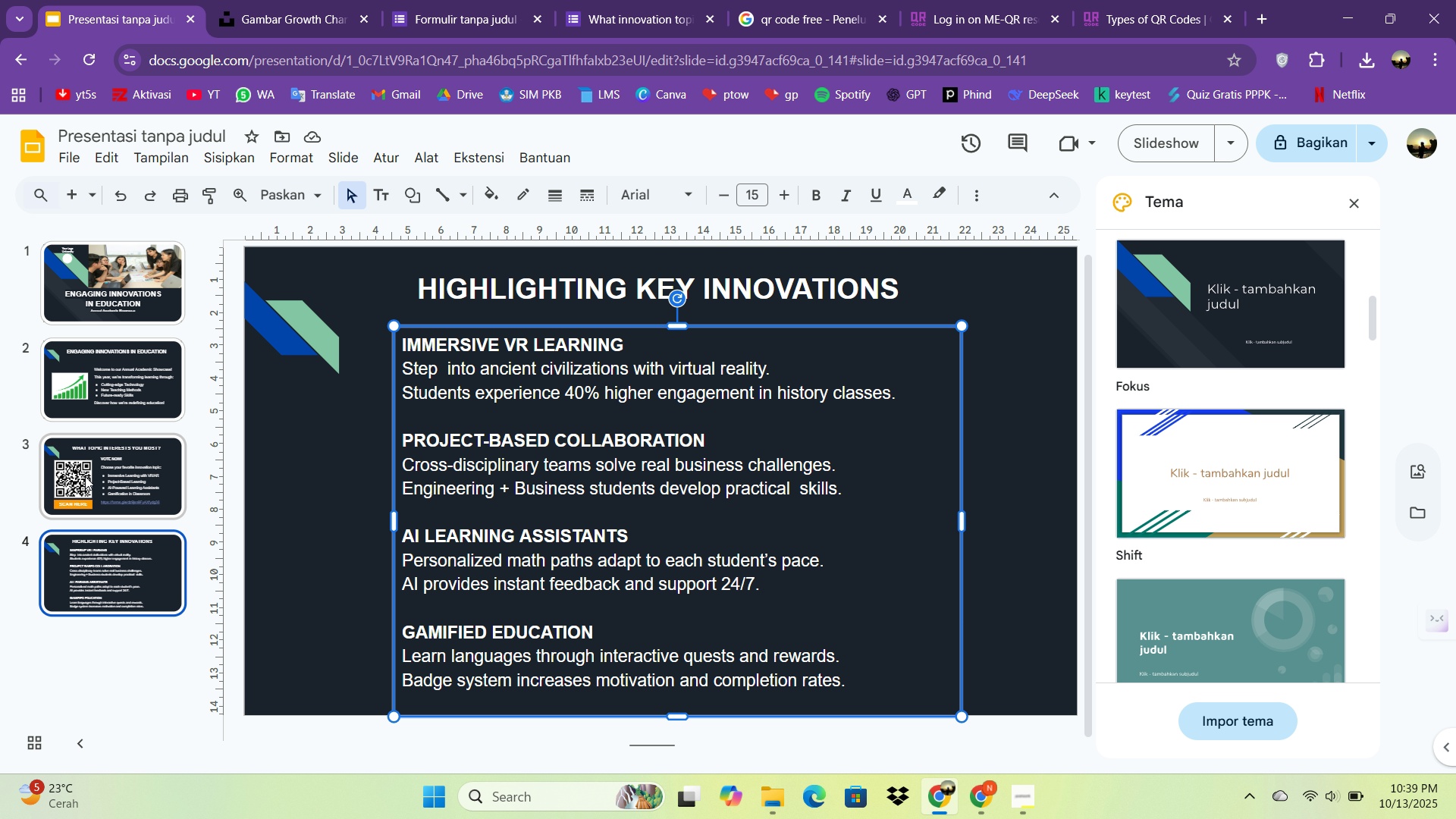 
left_click([95, 479])
 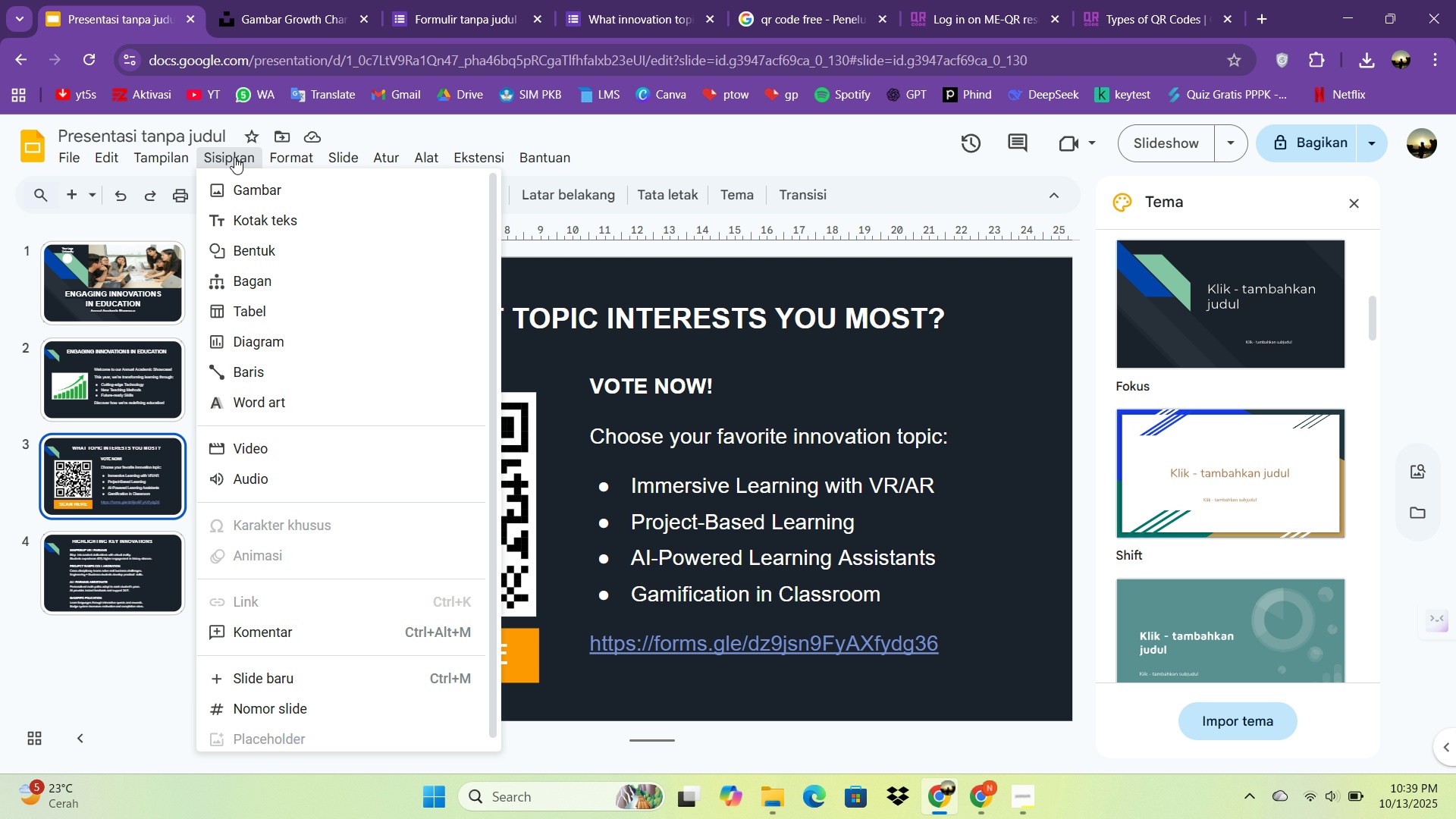 
left_click([275, 191])
 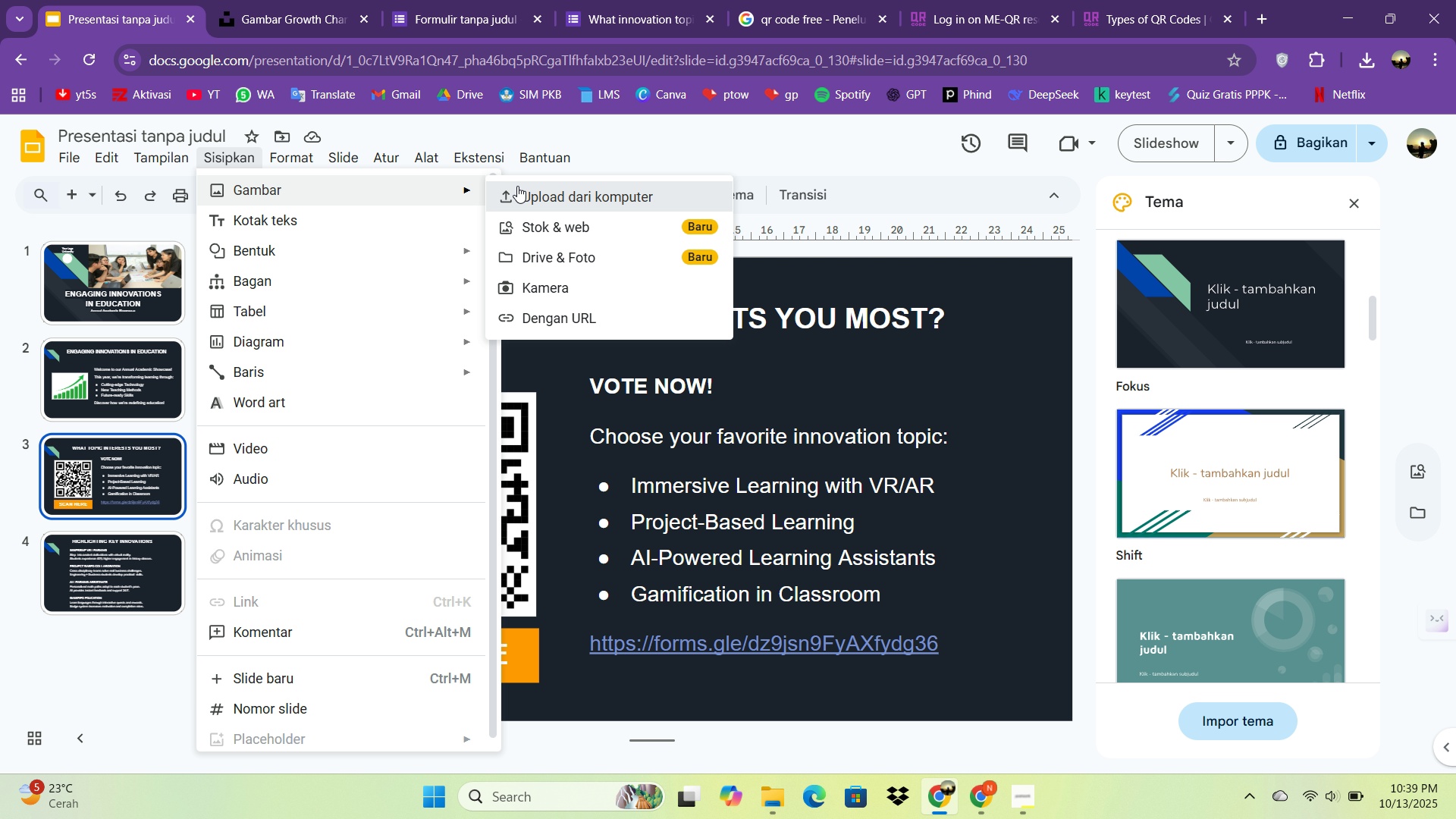 
double_click([517, 186])
 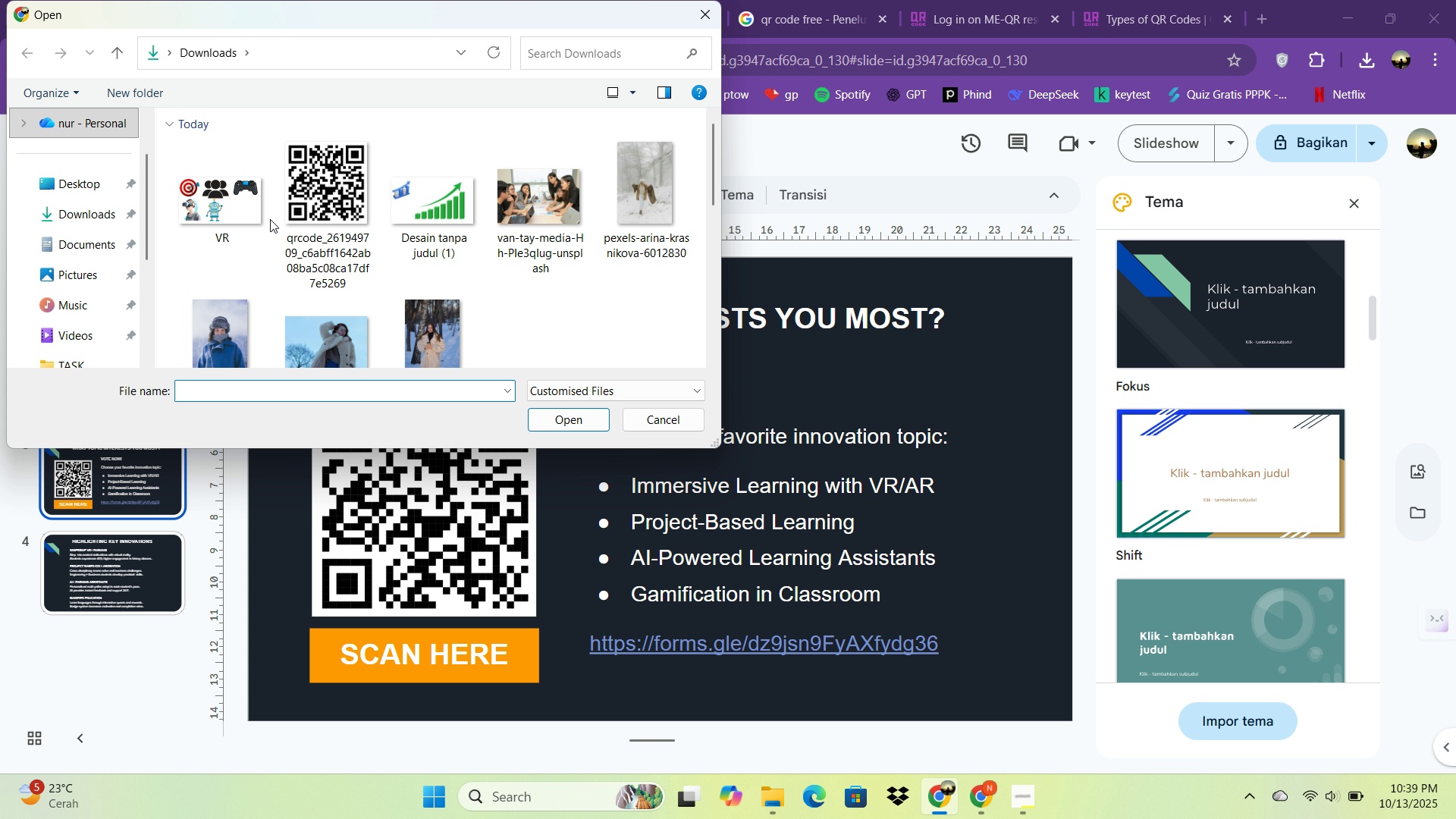 
double_click([265, 218])
 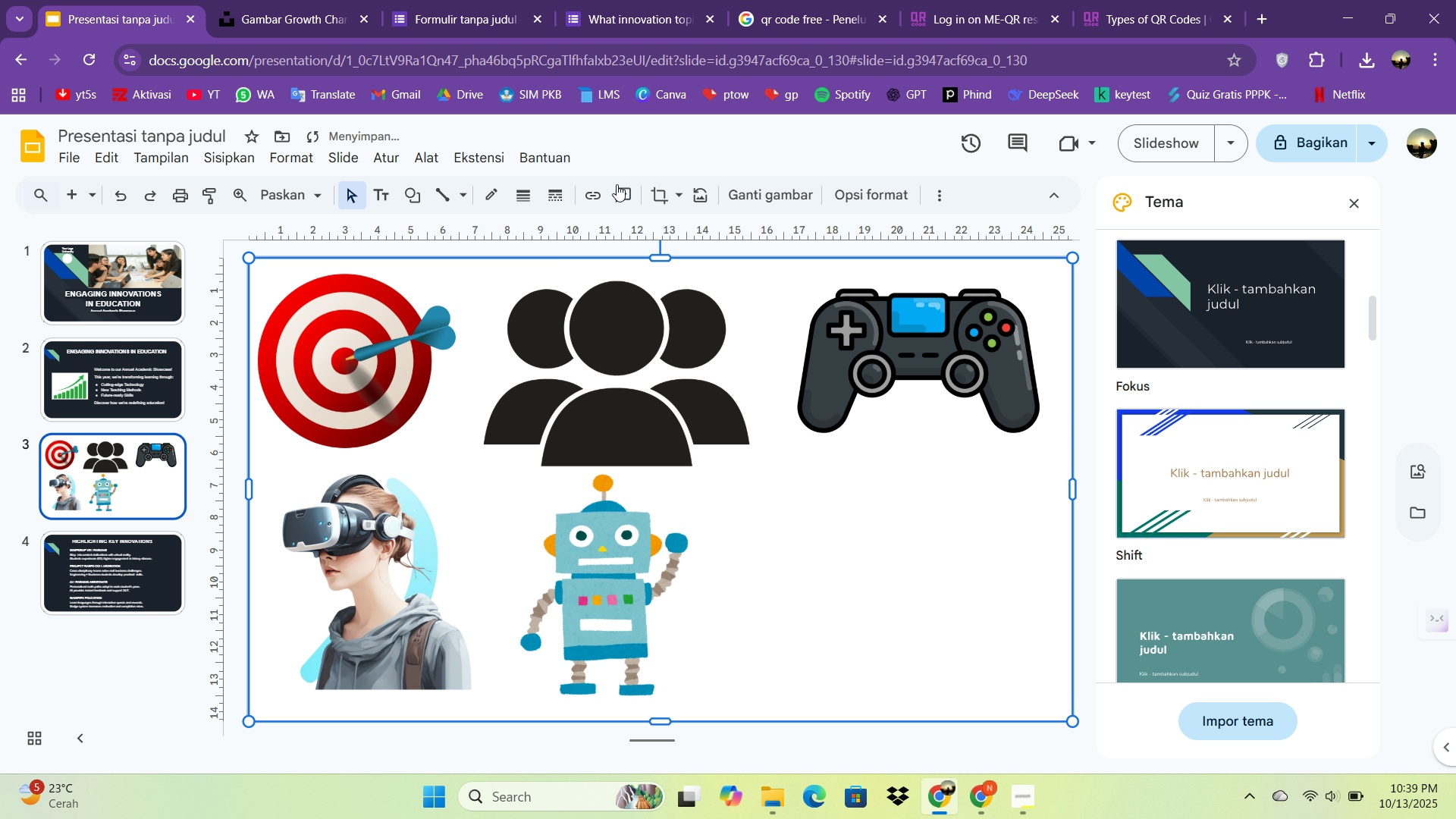 
left_click([650, 196])
 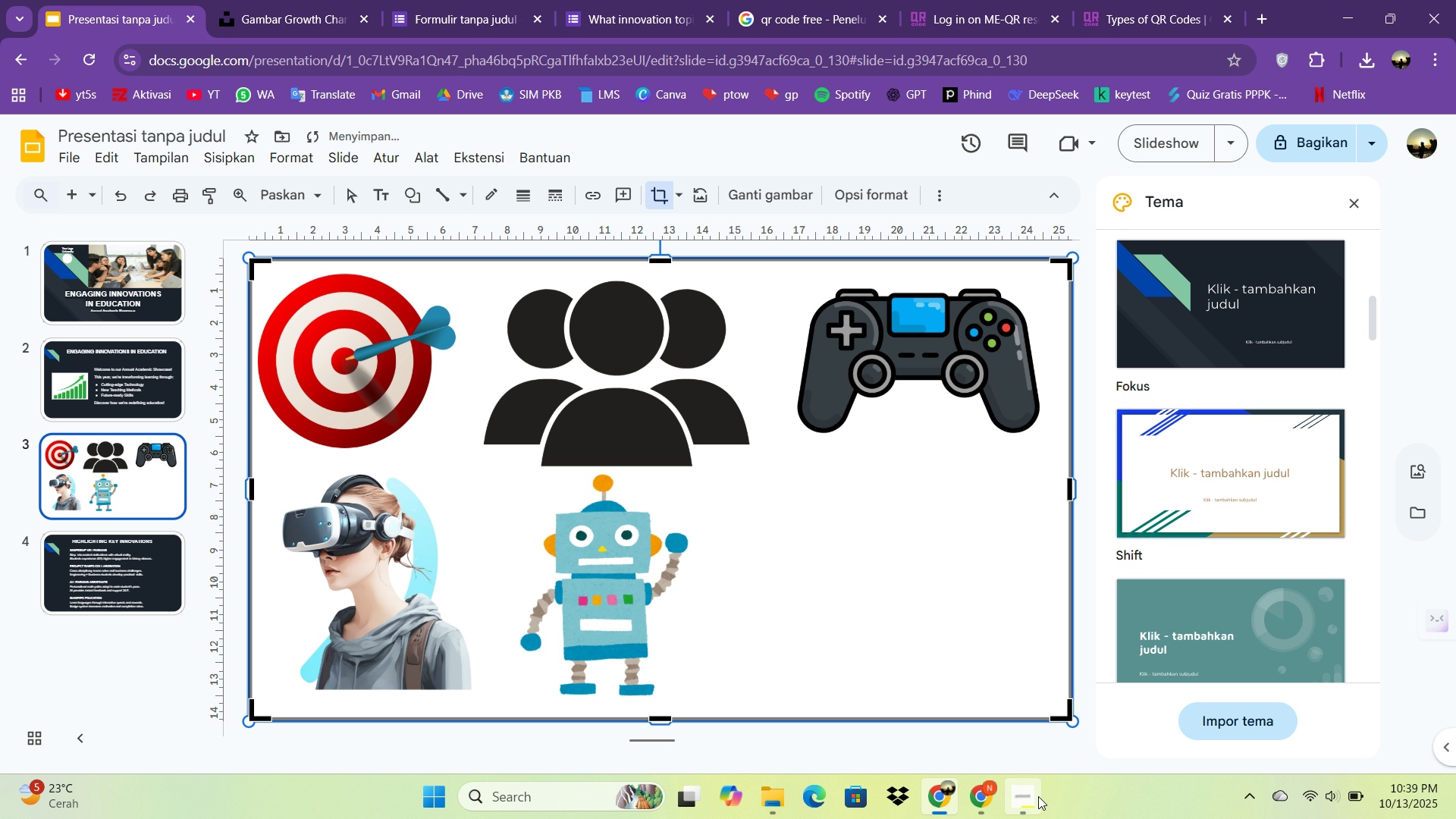 
left_click([1038, 796])